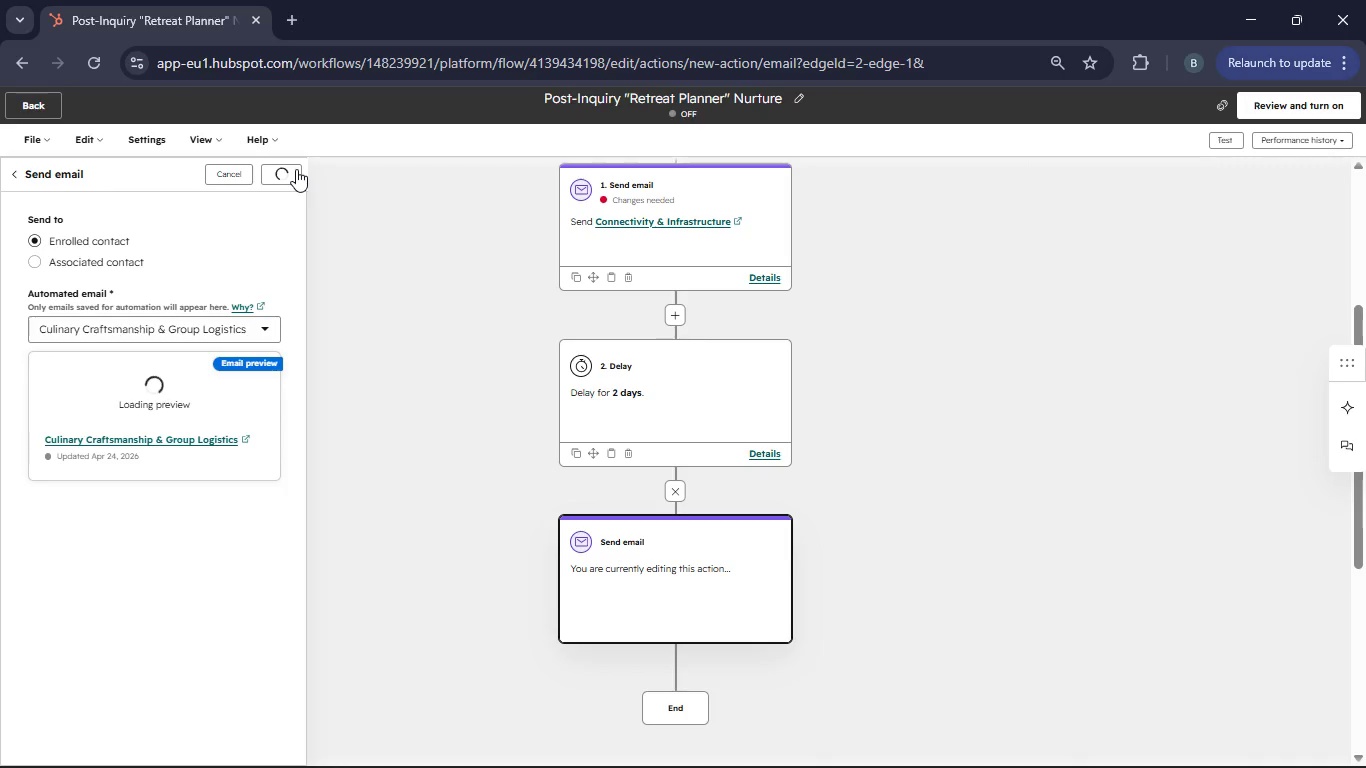 
wait(8.23)
 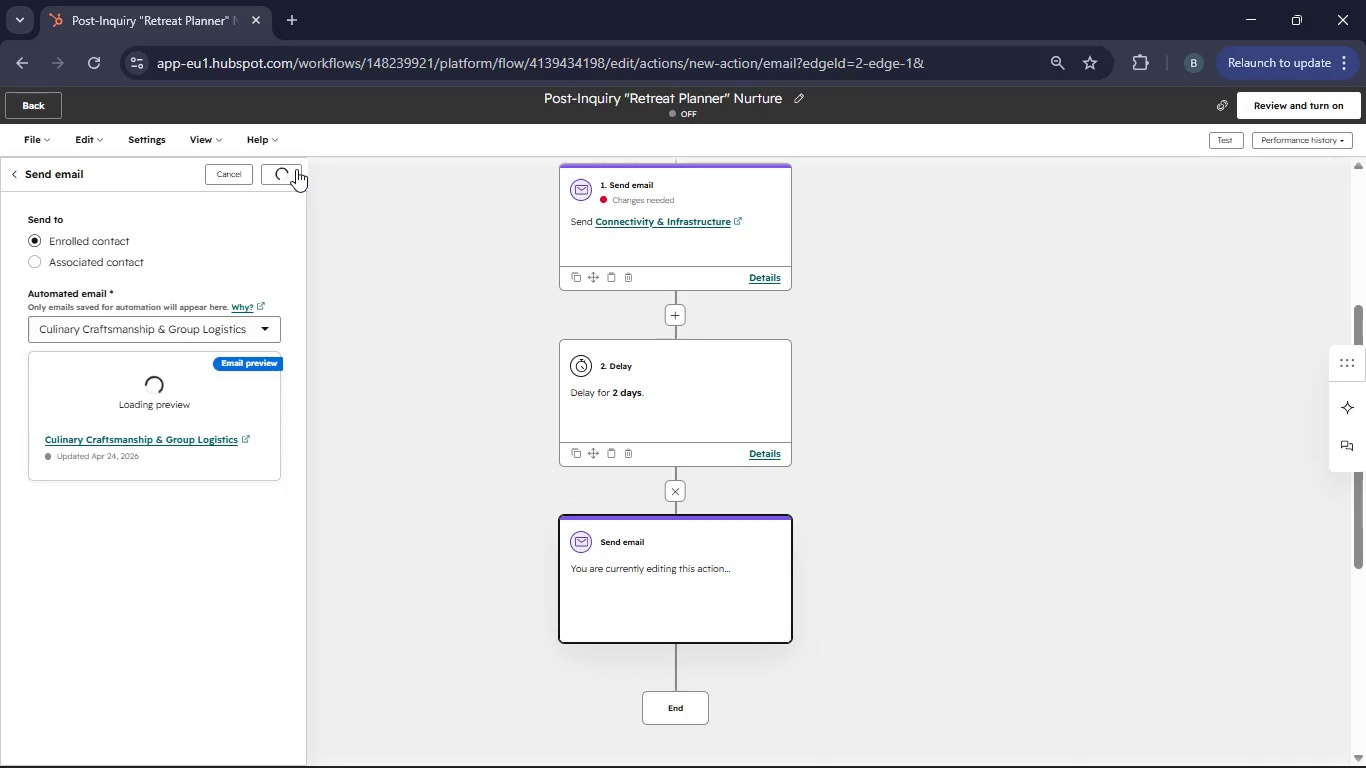 
scroll: coordinate [528, 438], scroll_direction: down, amount: 1.0
 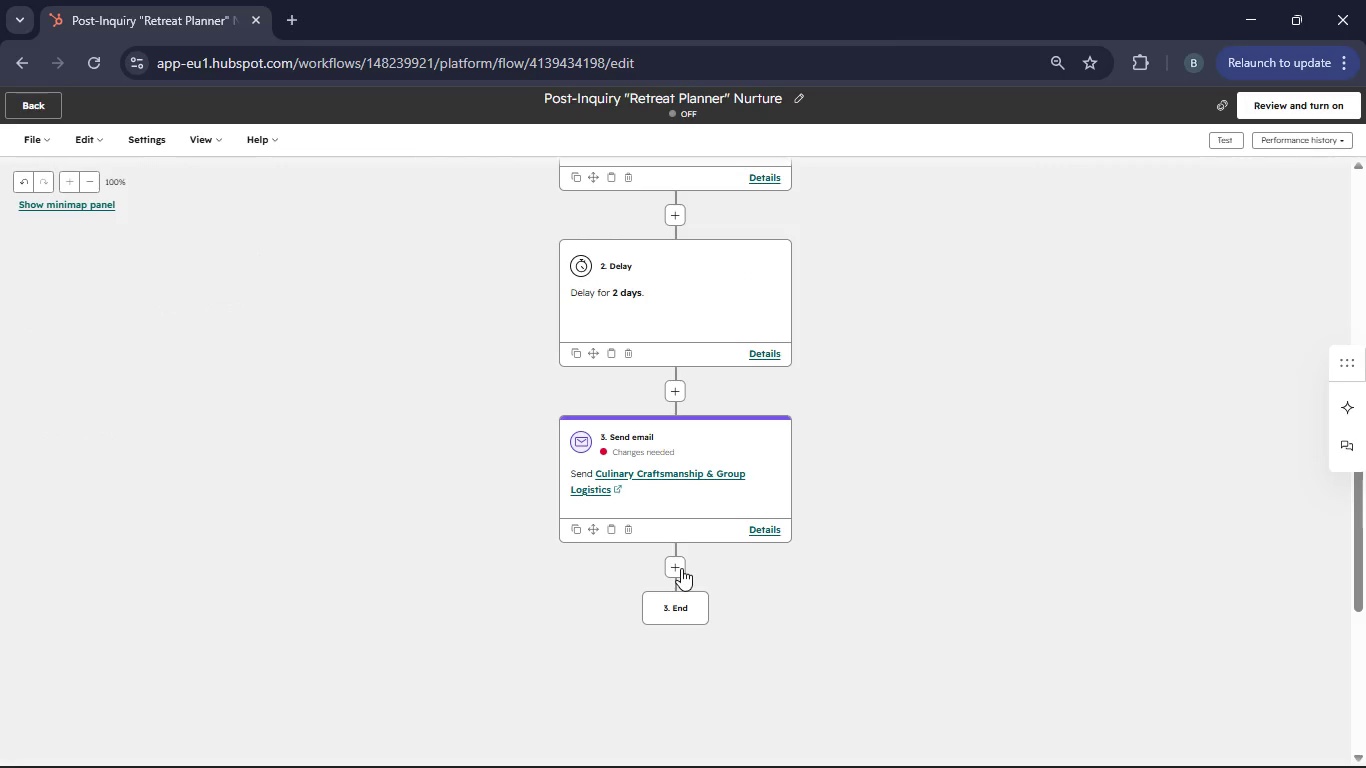 
left_click([677, 568])
 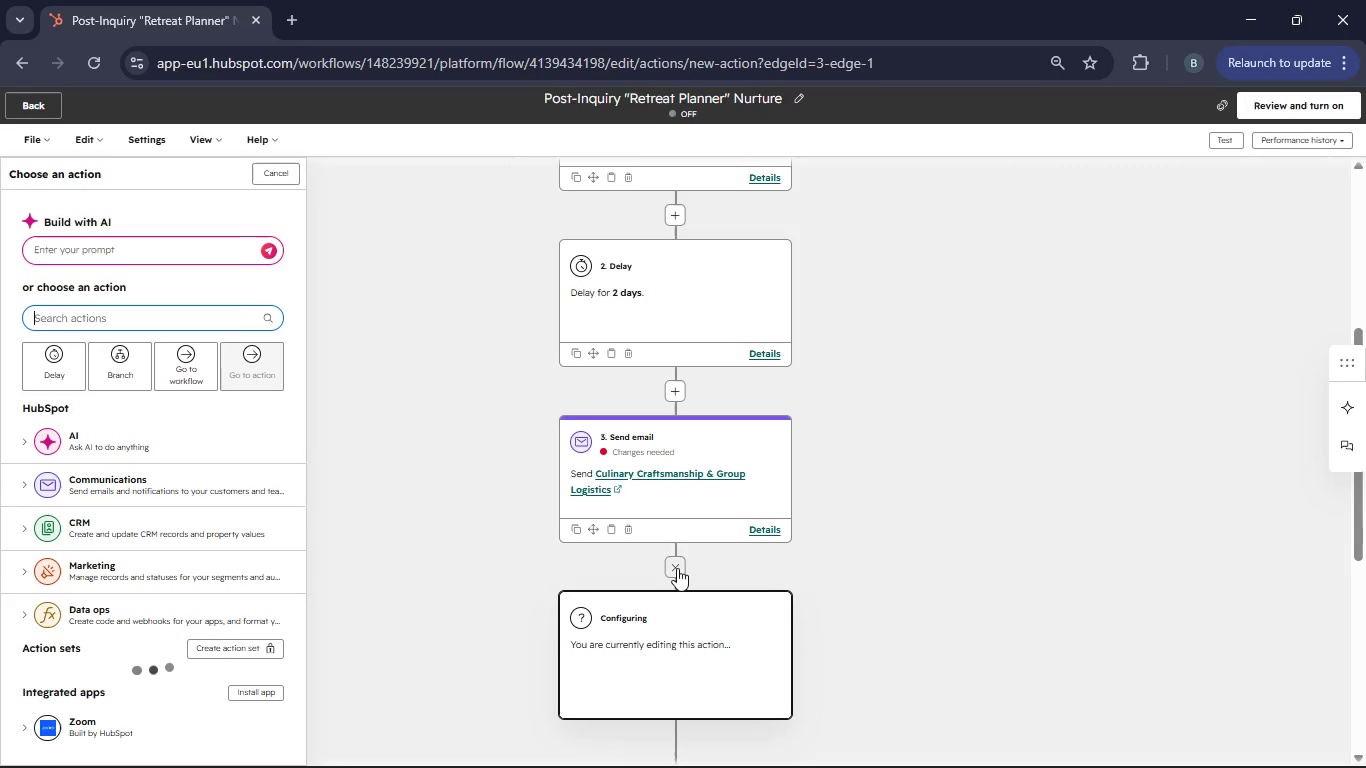 
left_click([64, 357])
 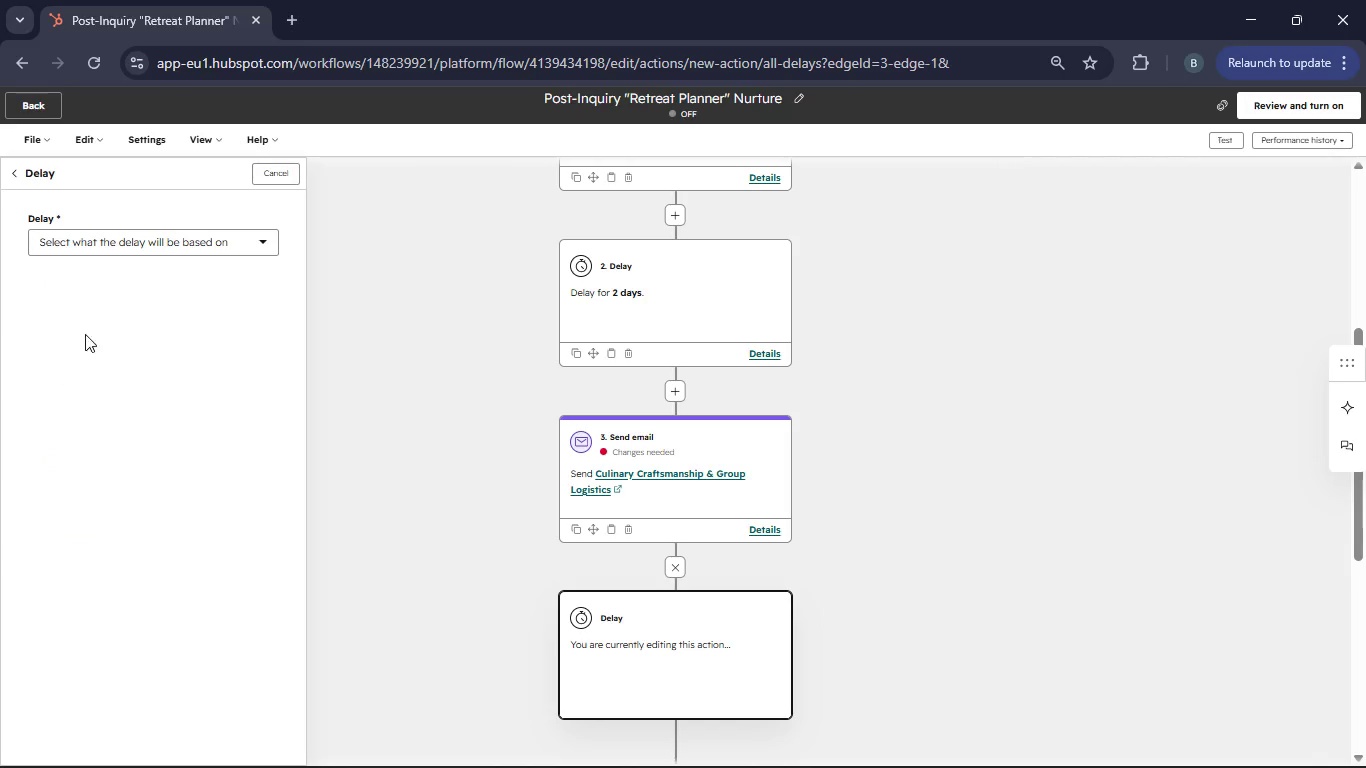 
left_click([263, 247])
 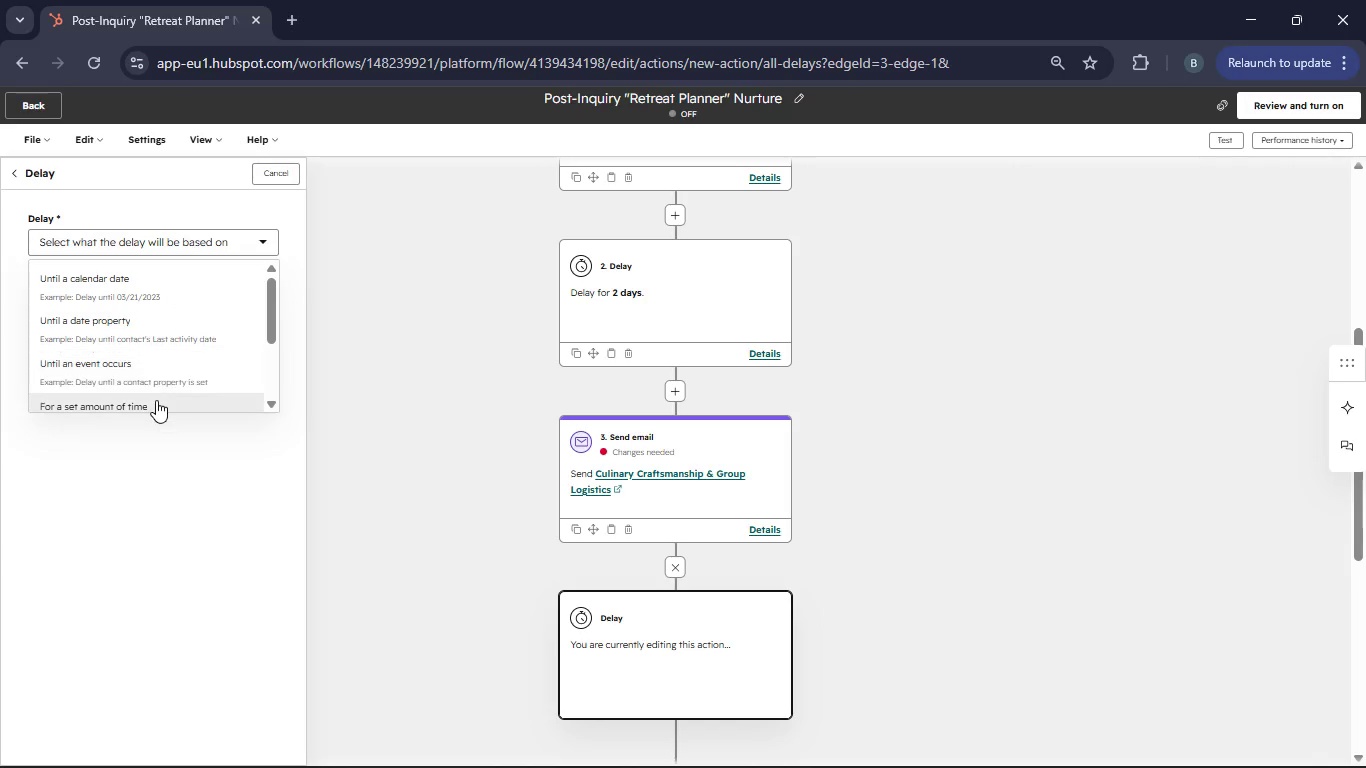 
left_click([155, 402])
 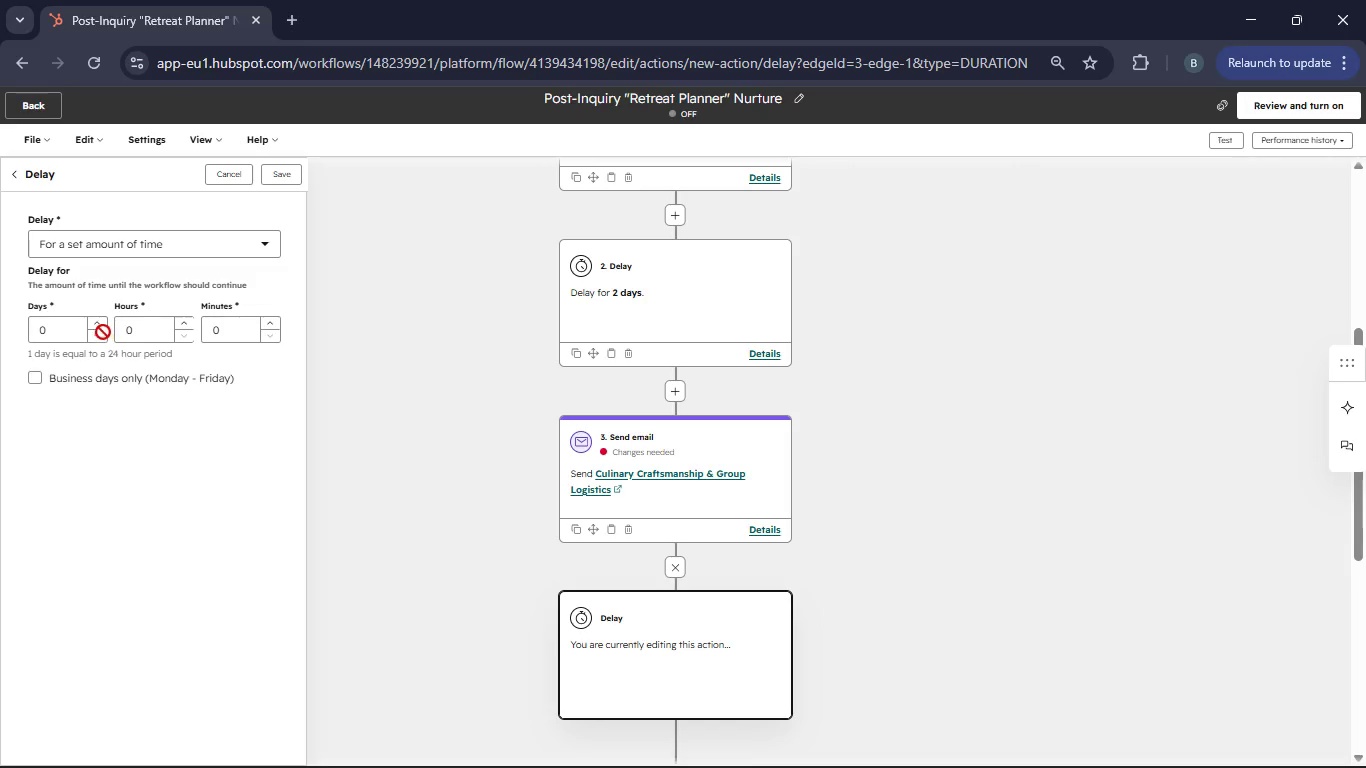 
left_click([99, 329])
 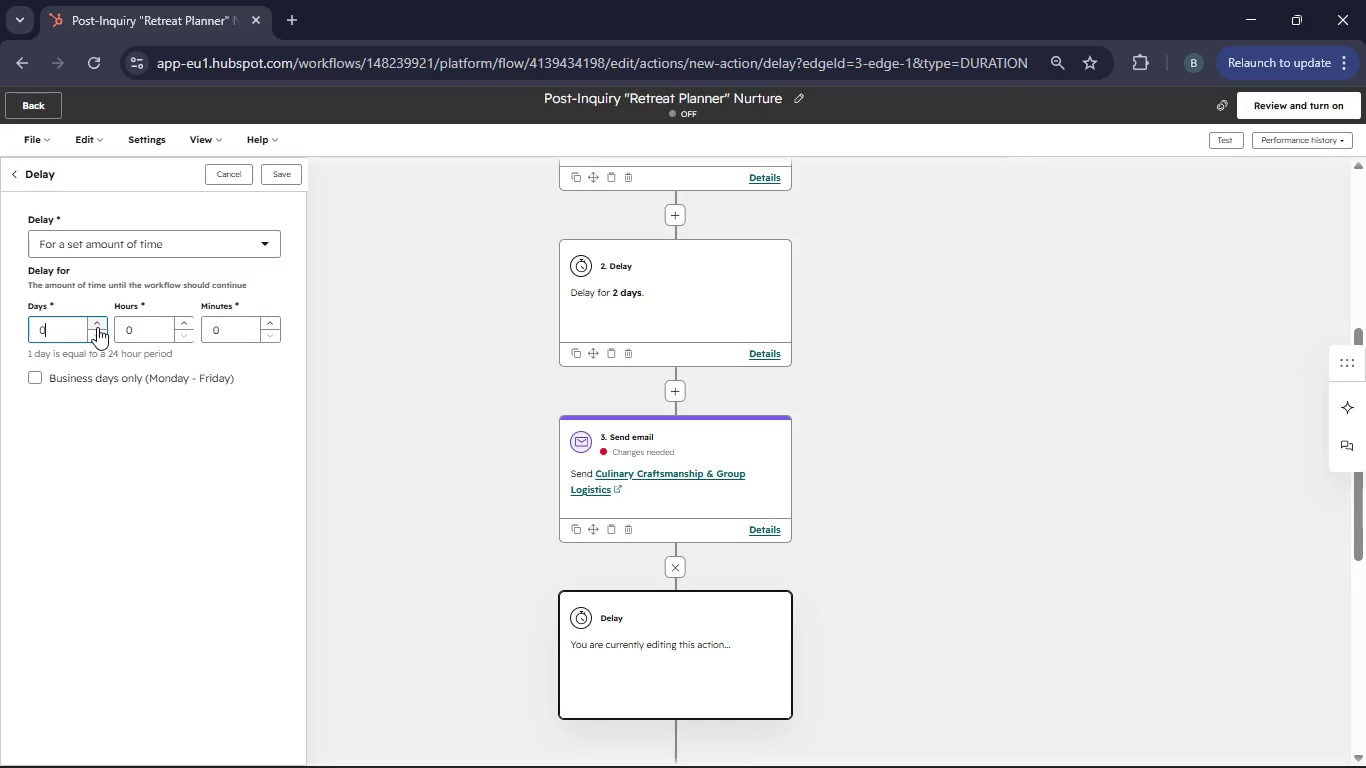 
left_click([97, 324])
 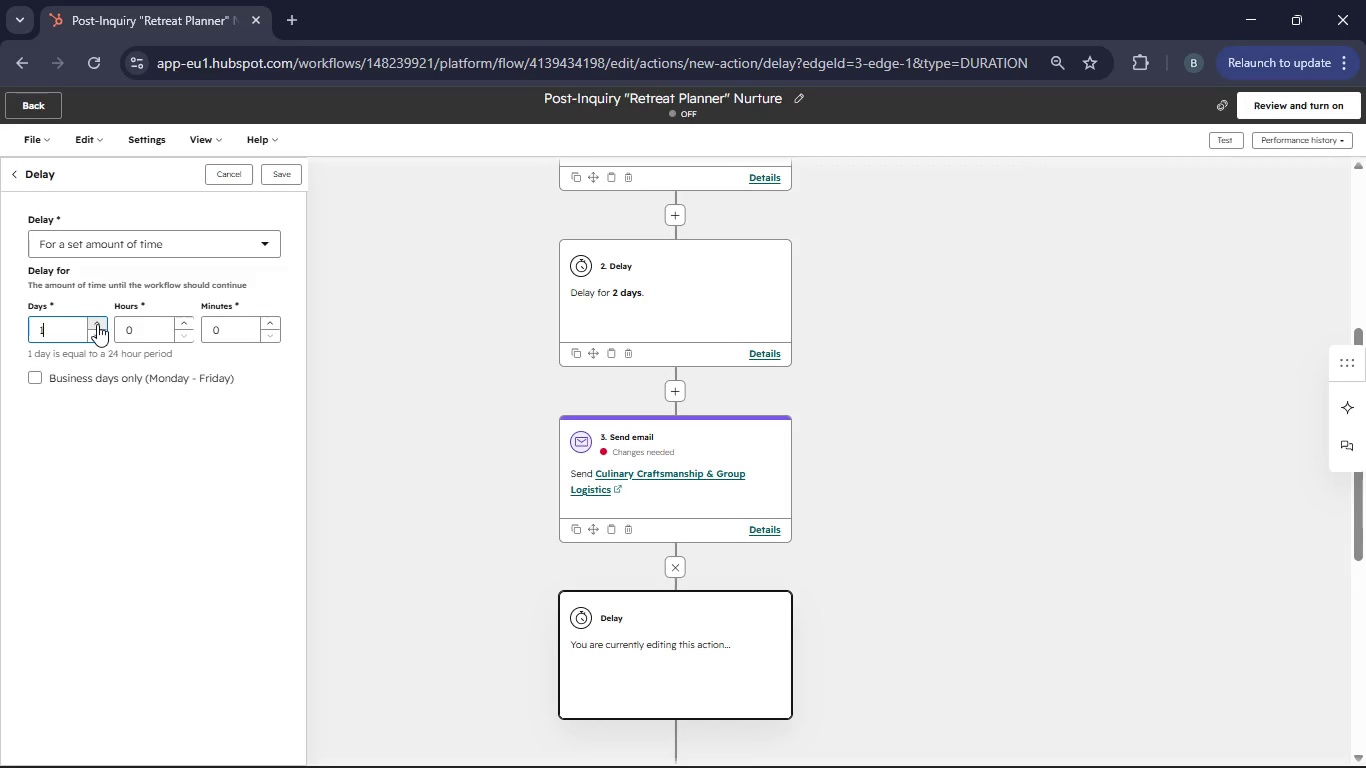 
left_click([97, 324])
 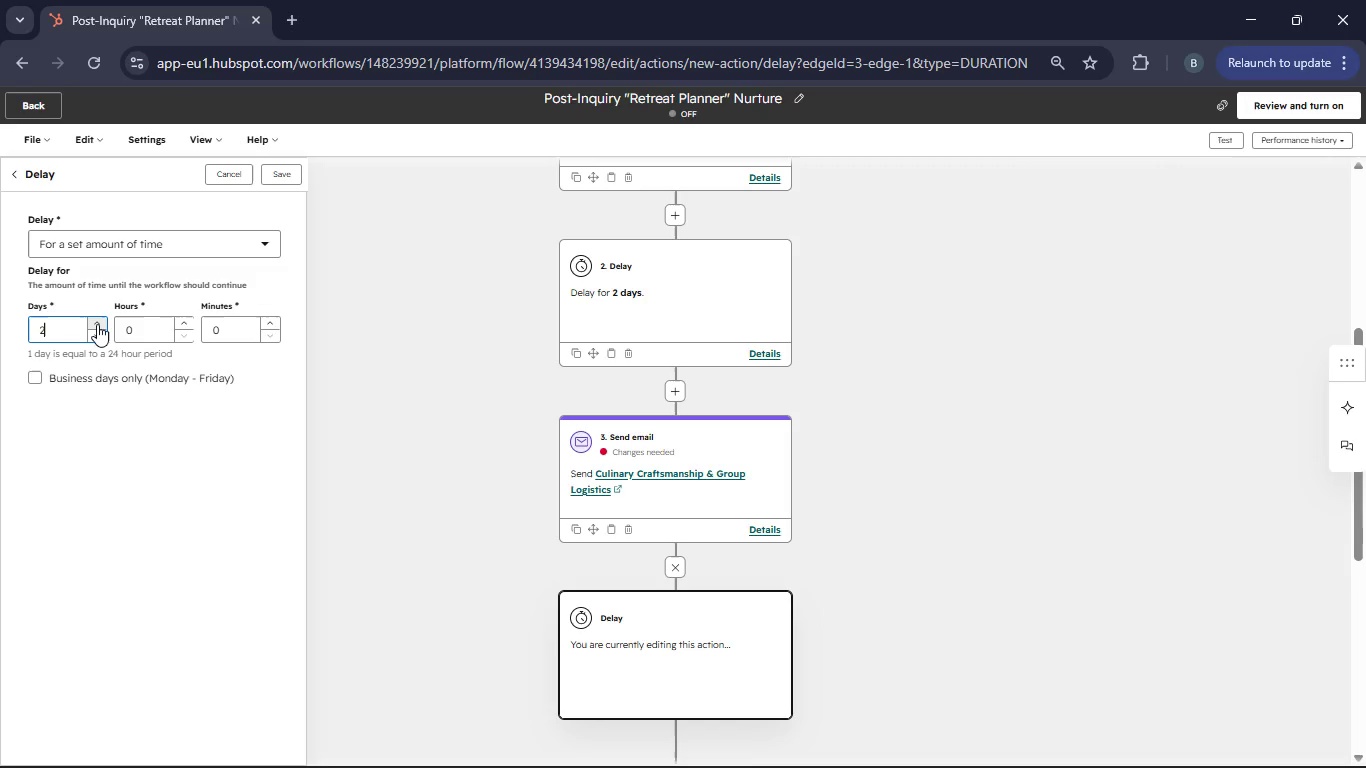 
left_click([97, 324])
 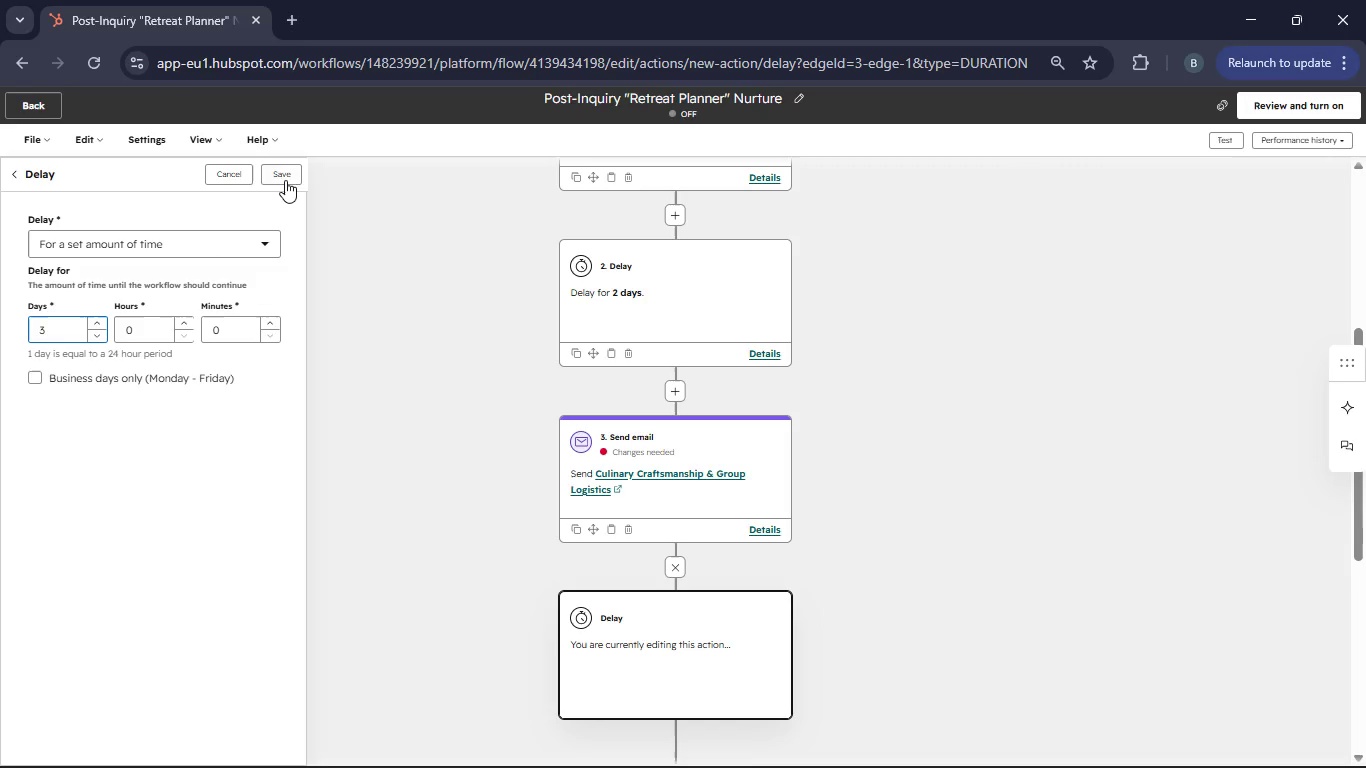 
left_click([285, 180])
 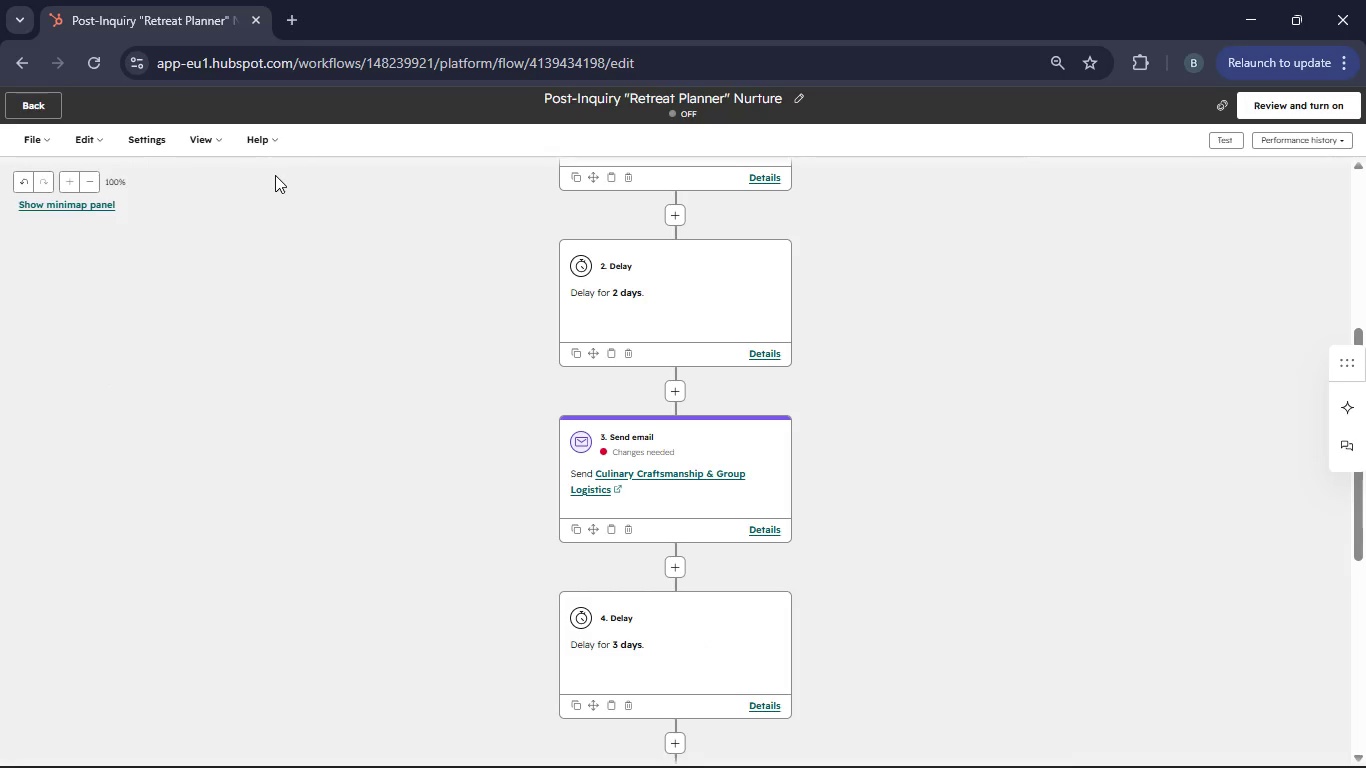 
wait(7.62)
 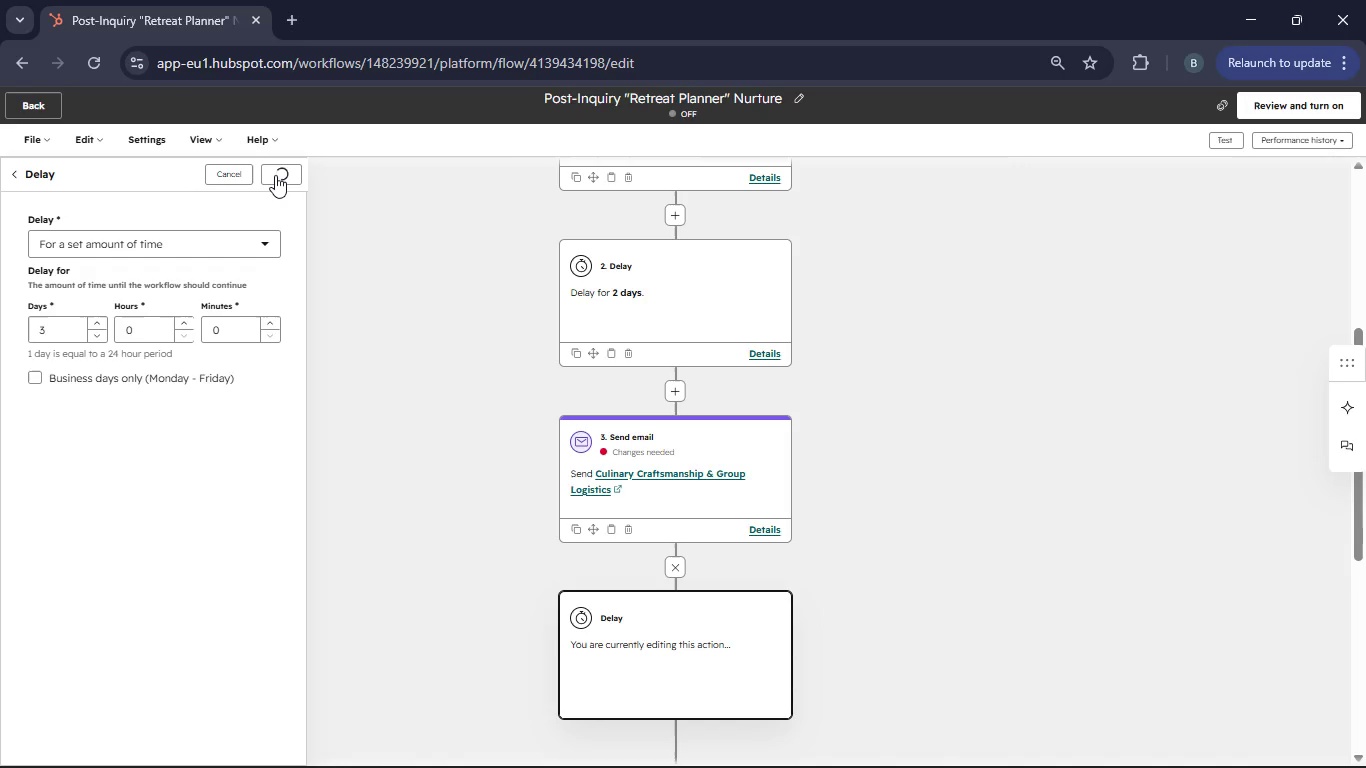 
scroll: coordinate [523, 423], scroll_direction: down, amount: 2.0
 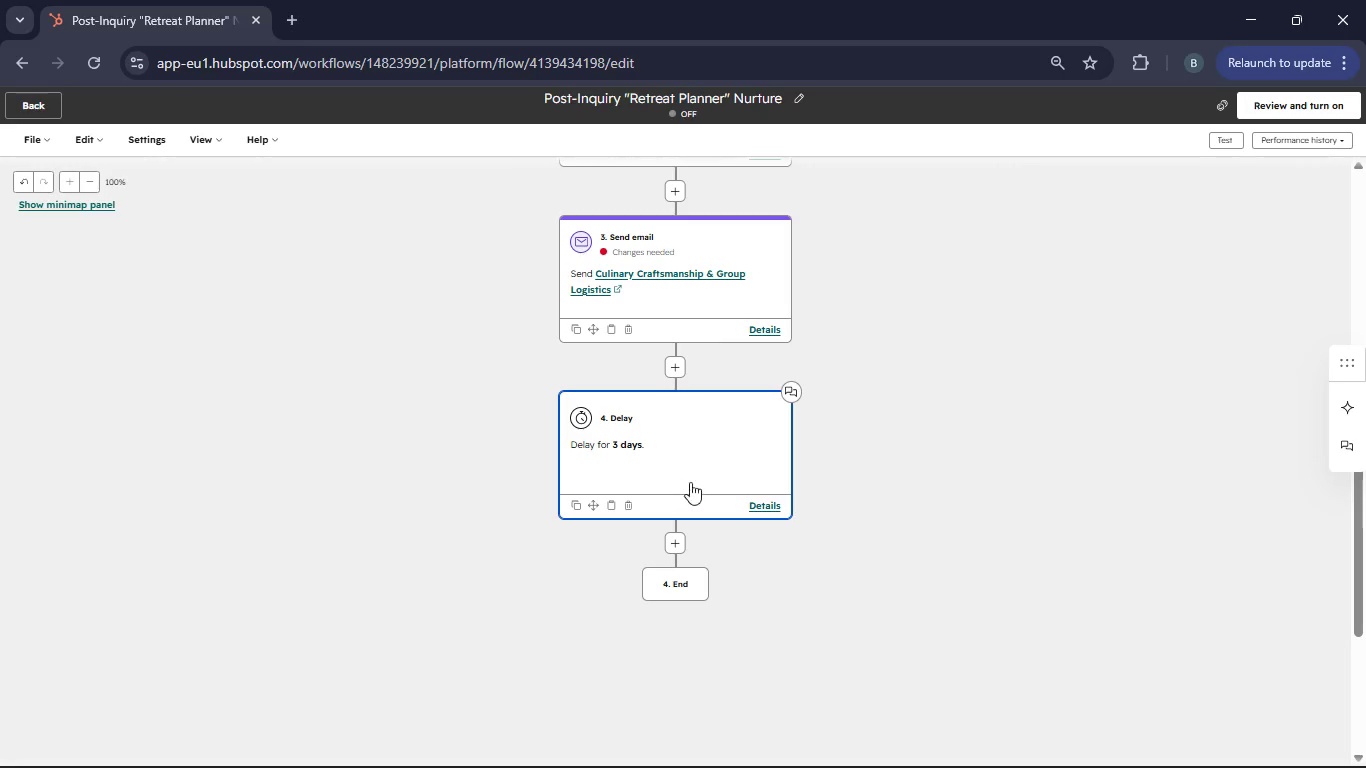 
left_click([677, 538])
 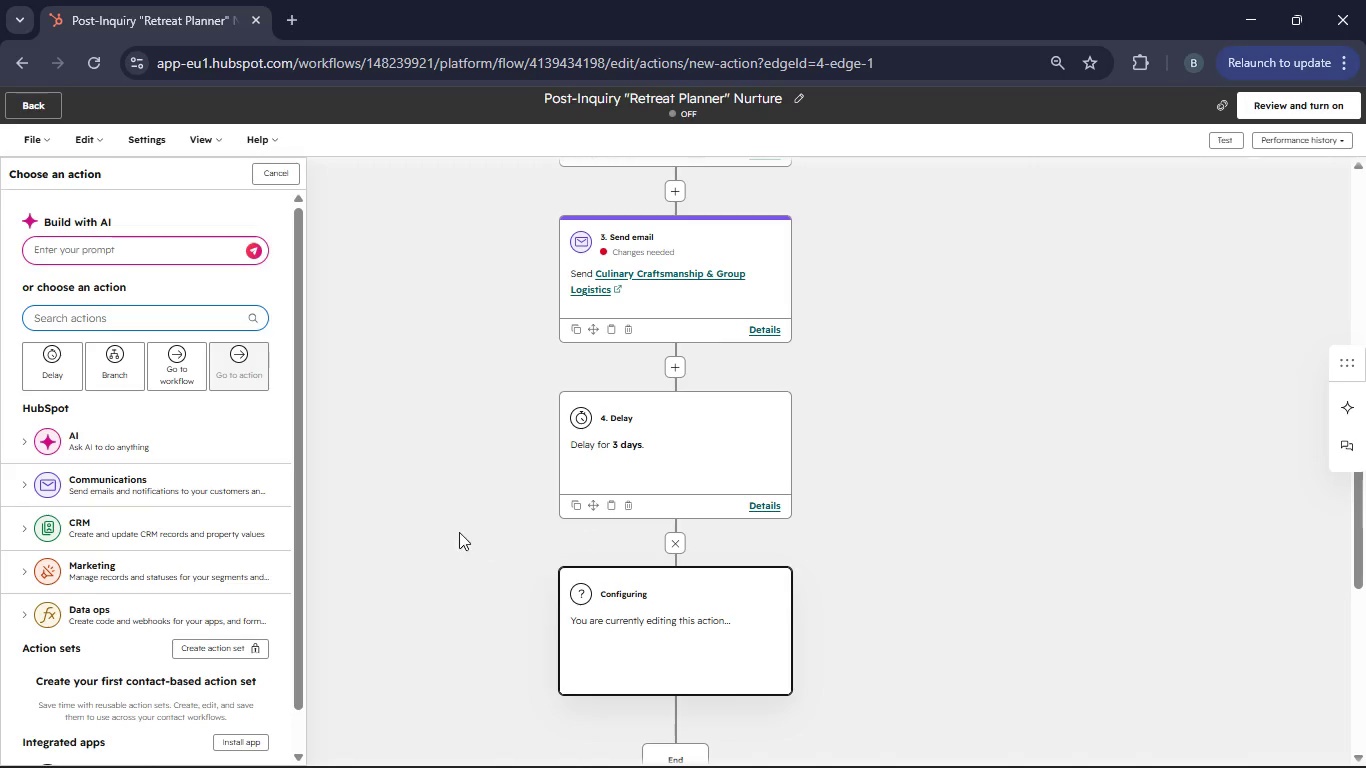 
left_click([158, 495])
 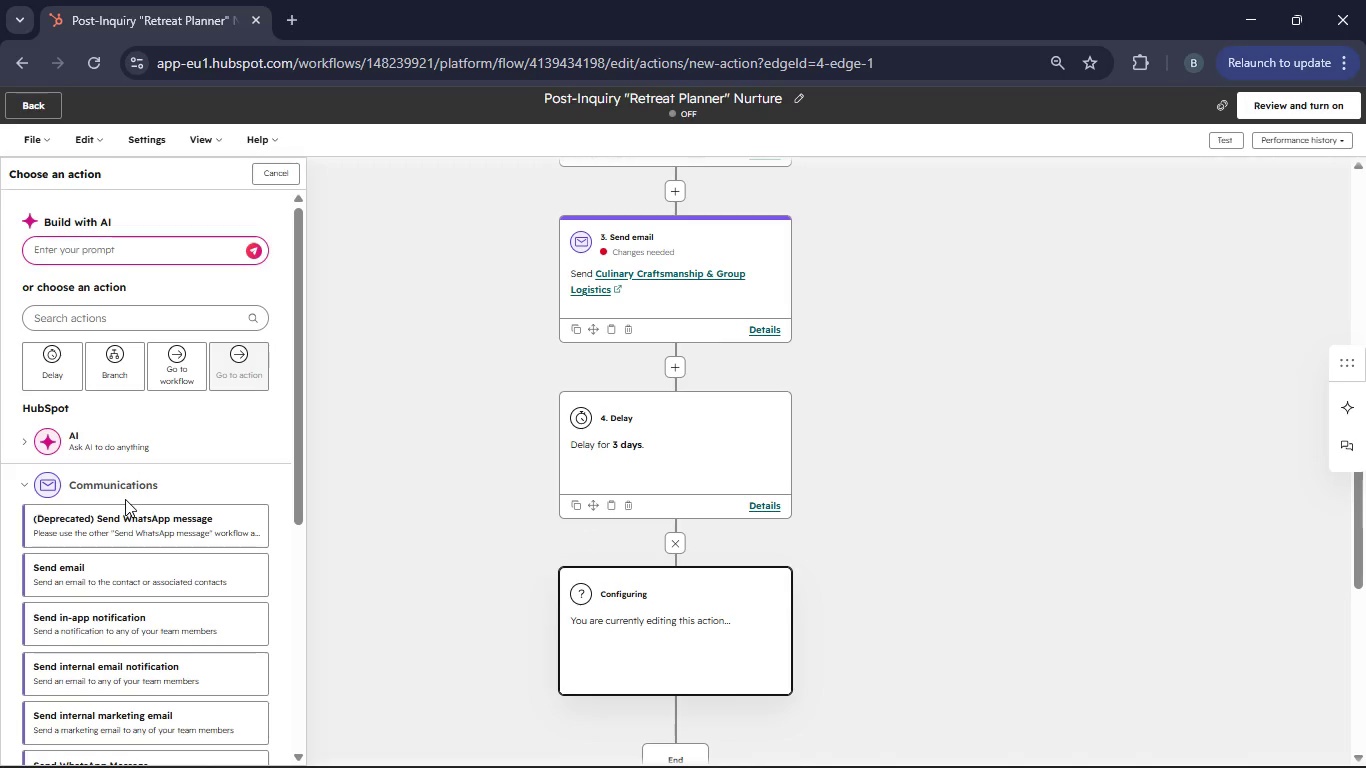 
left_click([106, 572])
 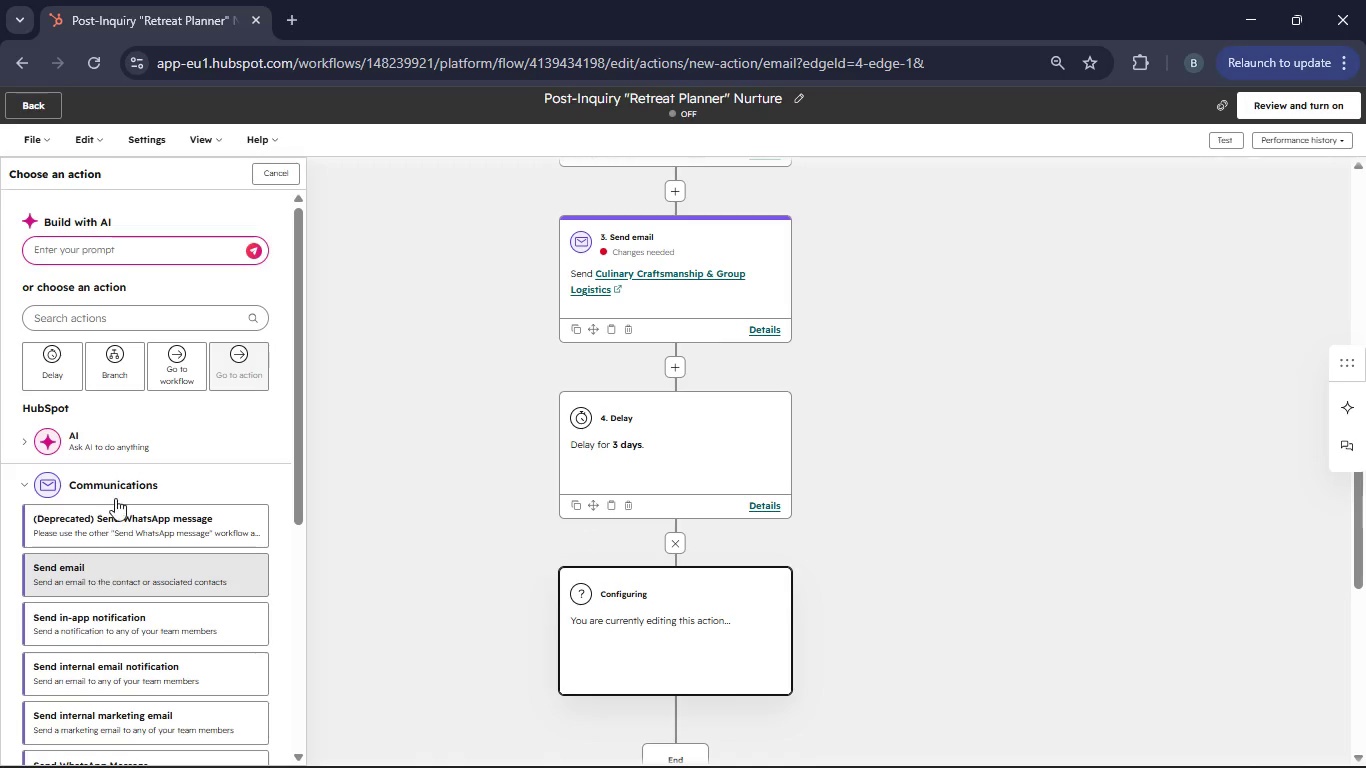 
mouse_move([119, 479])
 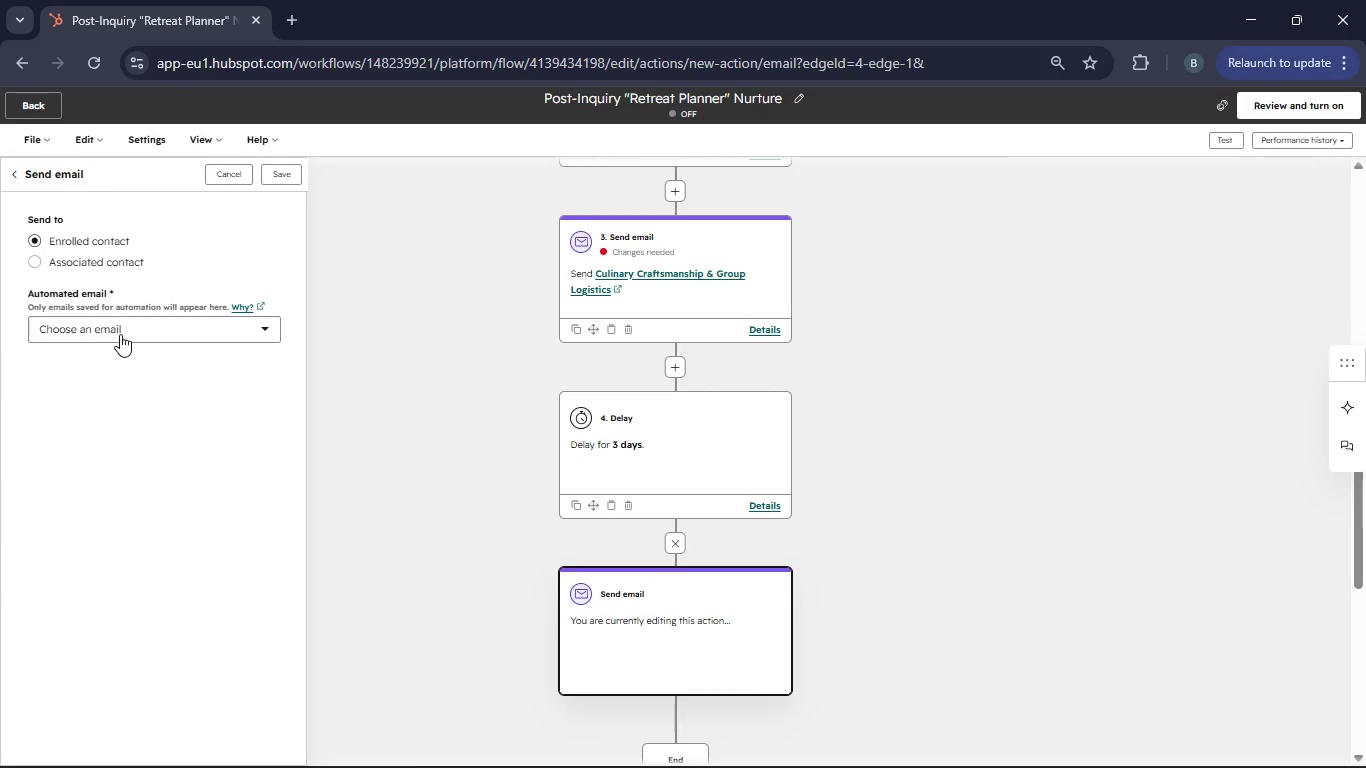 
left_click([121, 333])
 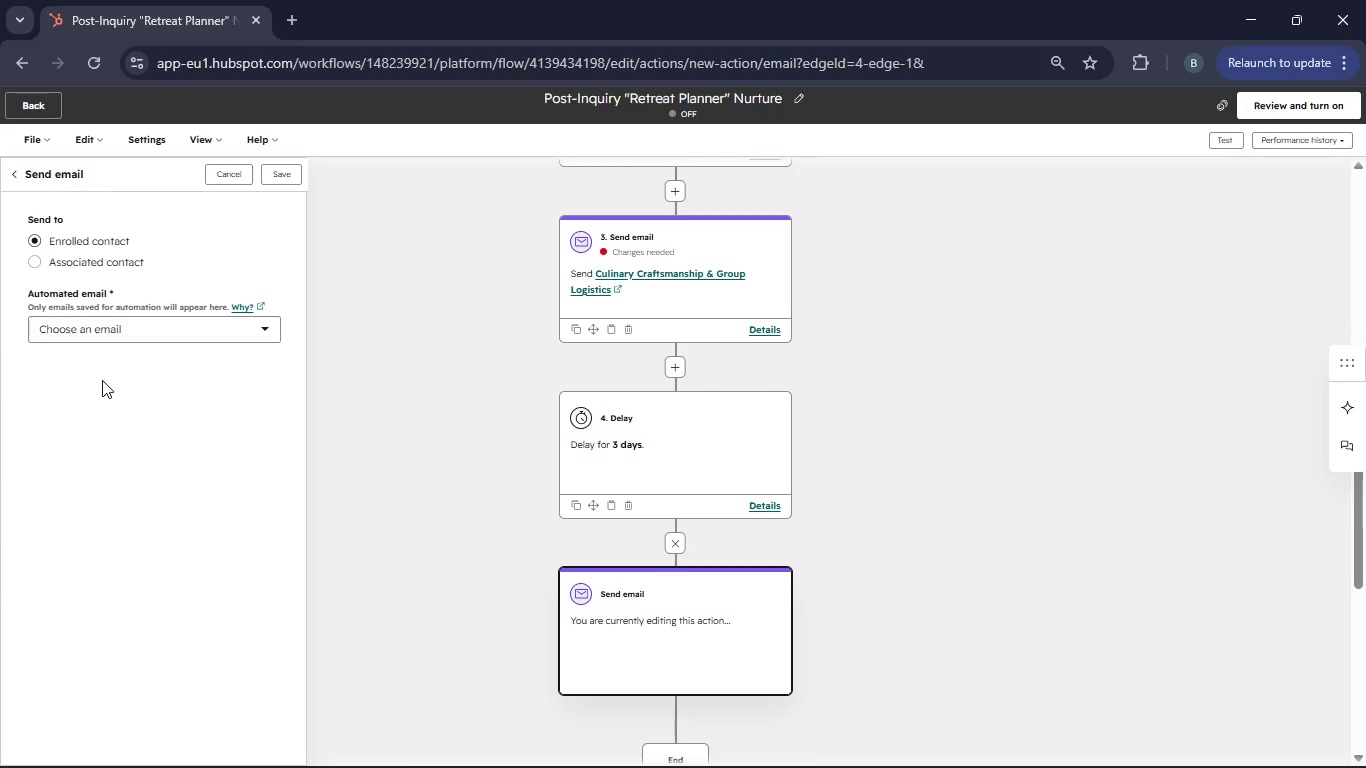 
mouse_move([230, 344])
 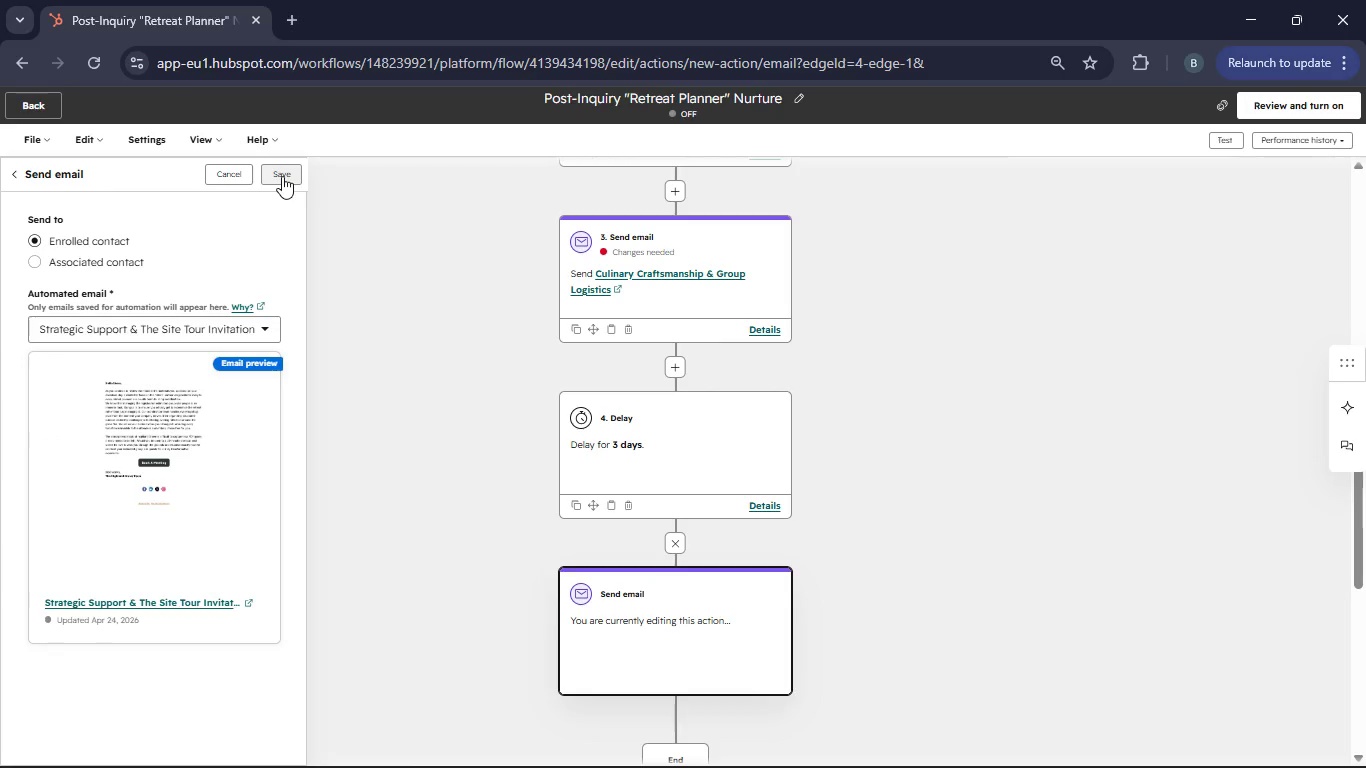 
wait(7.69)
 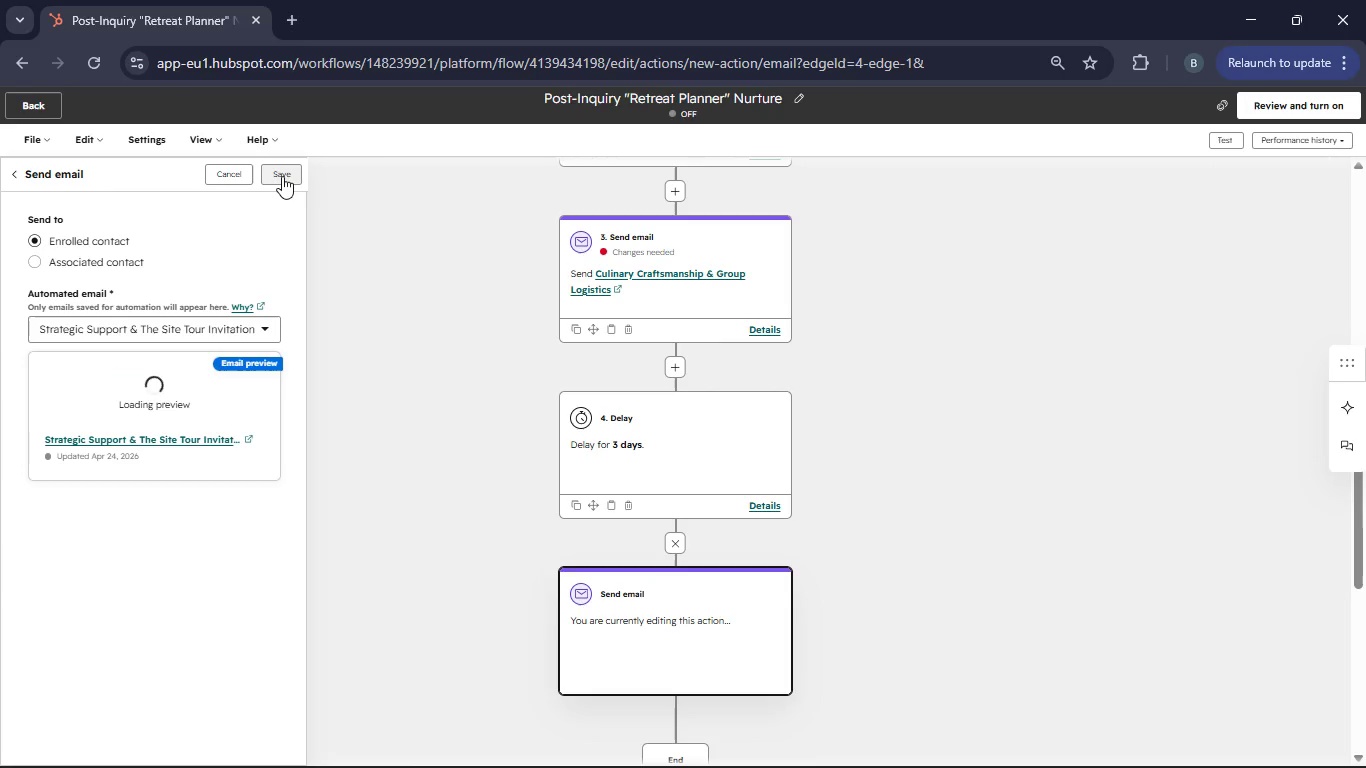 
left_click([282, 176])
 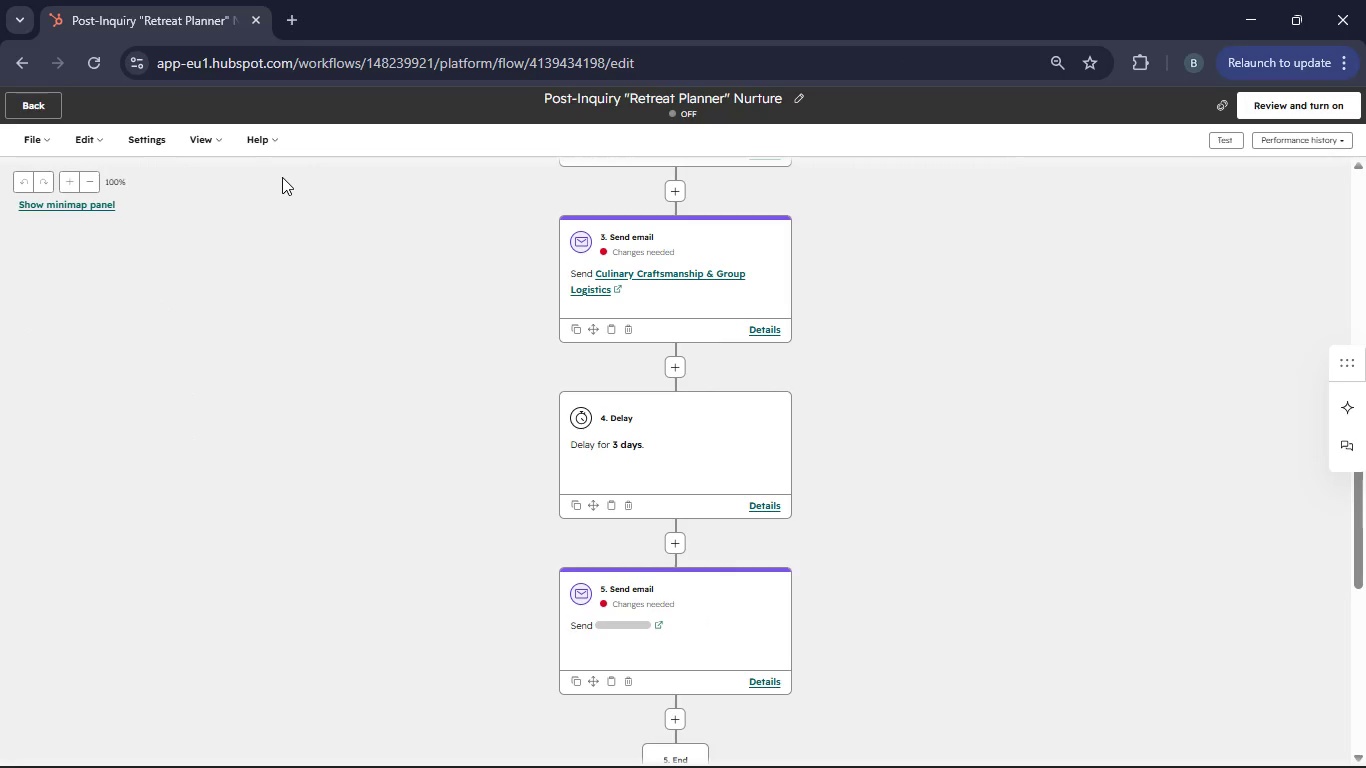 
wait(7.52)
 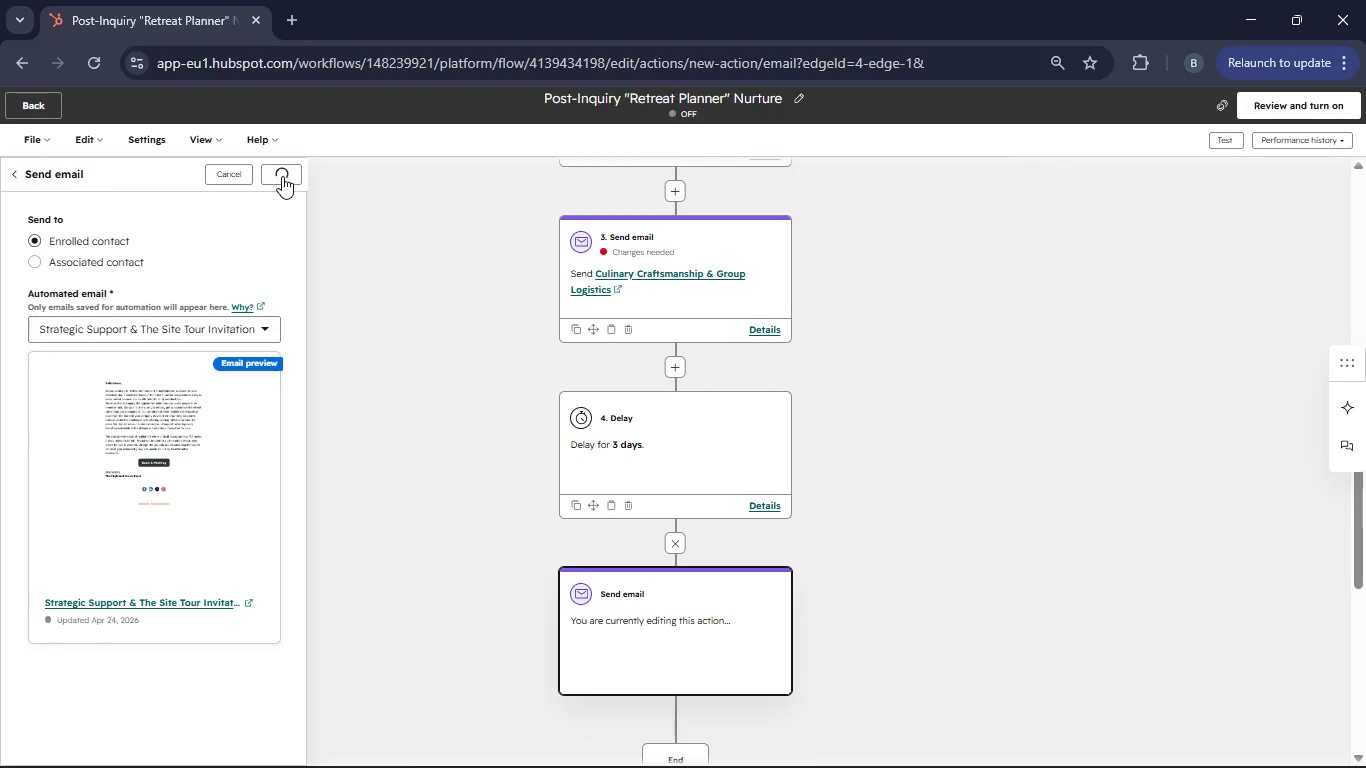 
scroll: coordinate [450, 442], scroll_direction: down, amount: 2.0
 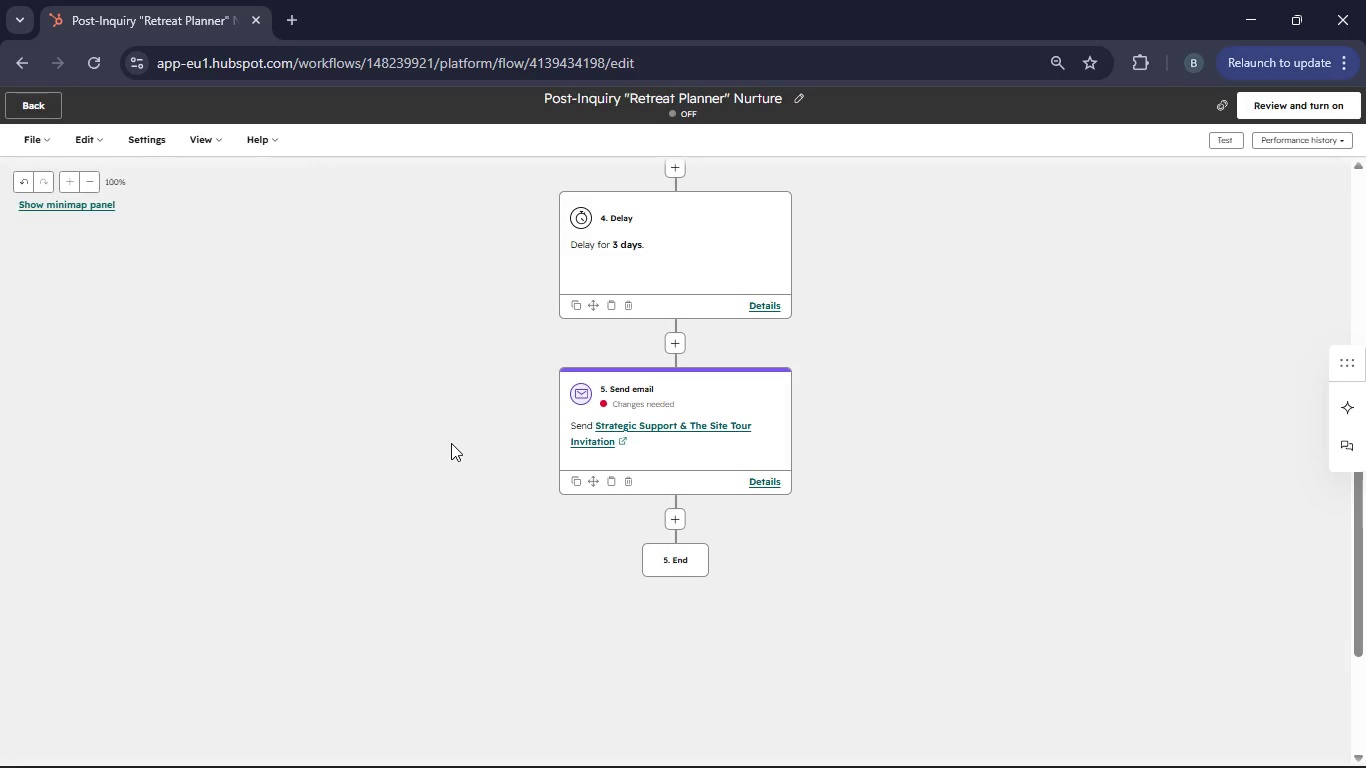 
scroll: coordinate [452, 442], scroll_direction: up, amount: 11.0
 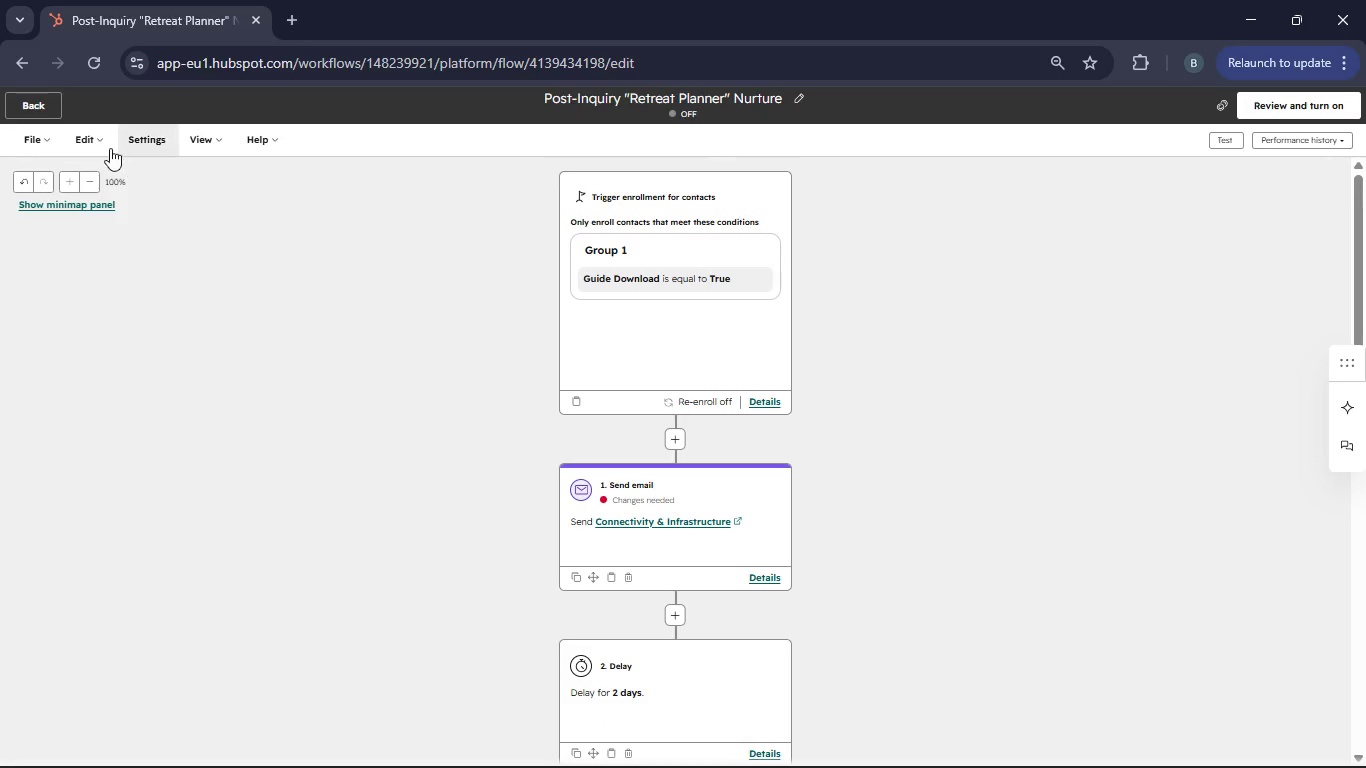 
left_click([101, 141])
 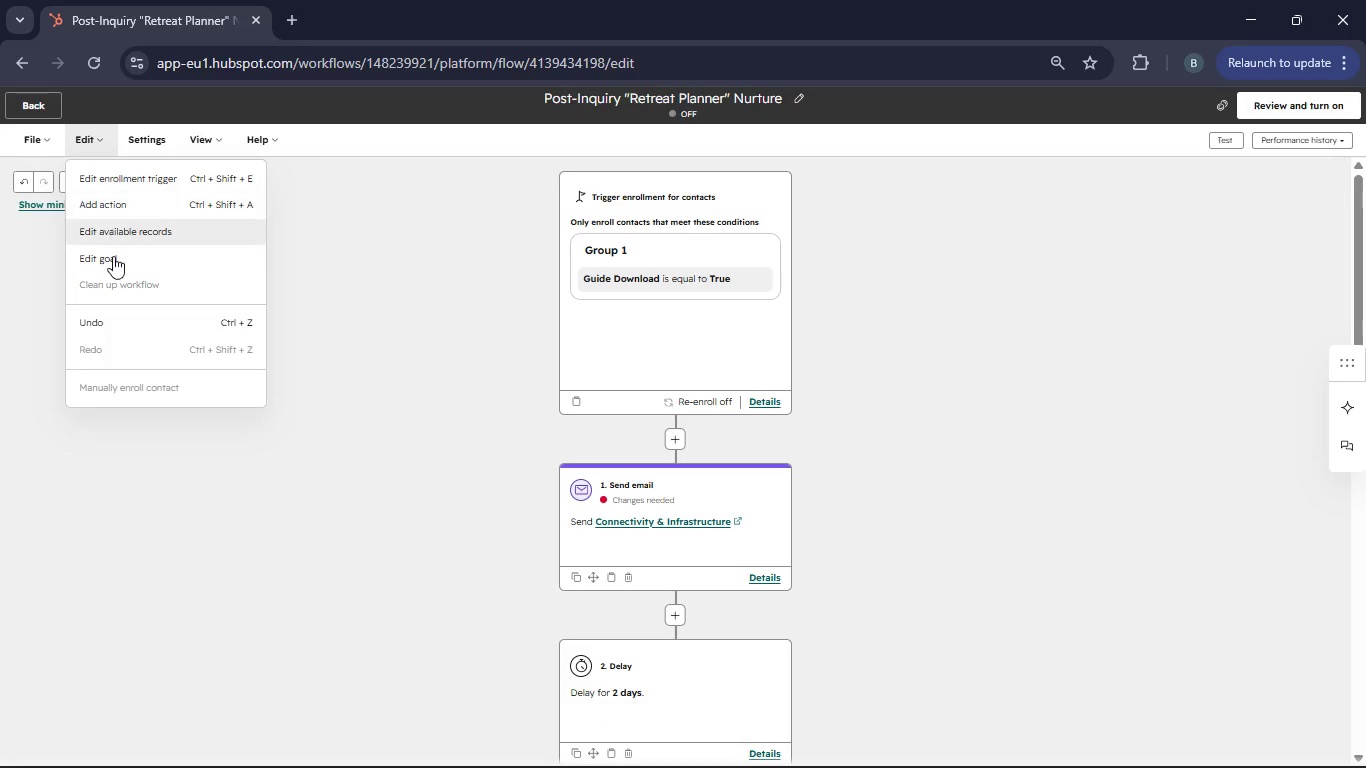 
left_click([113, 256])
 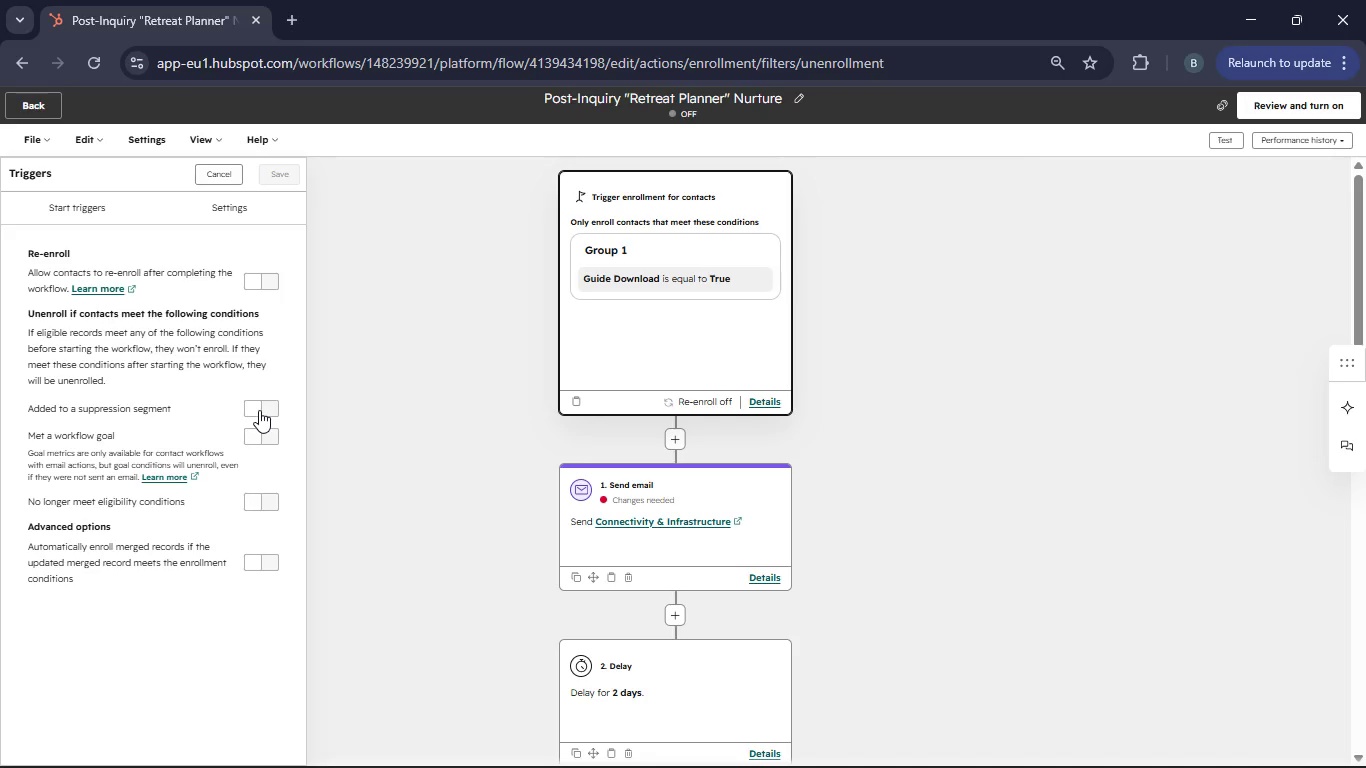 
wait(13.36)
 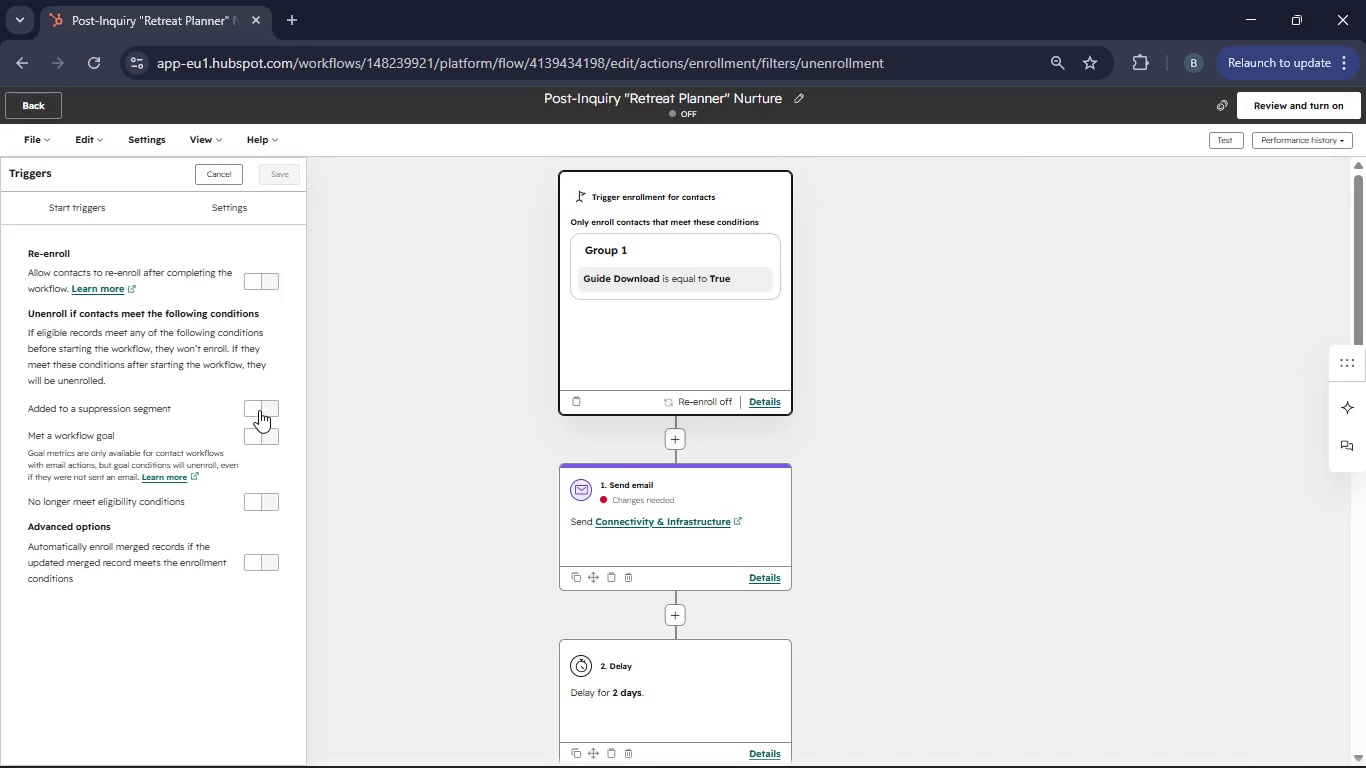 
left_click([259, 410])
 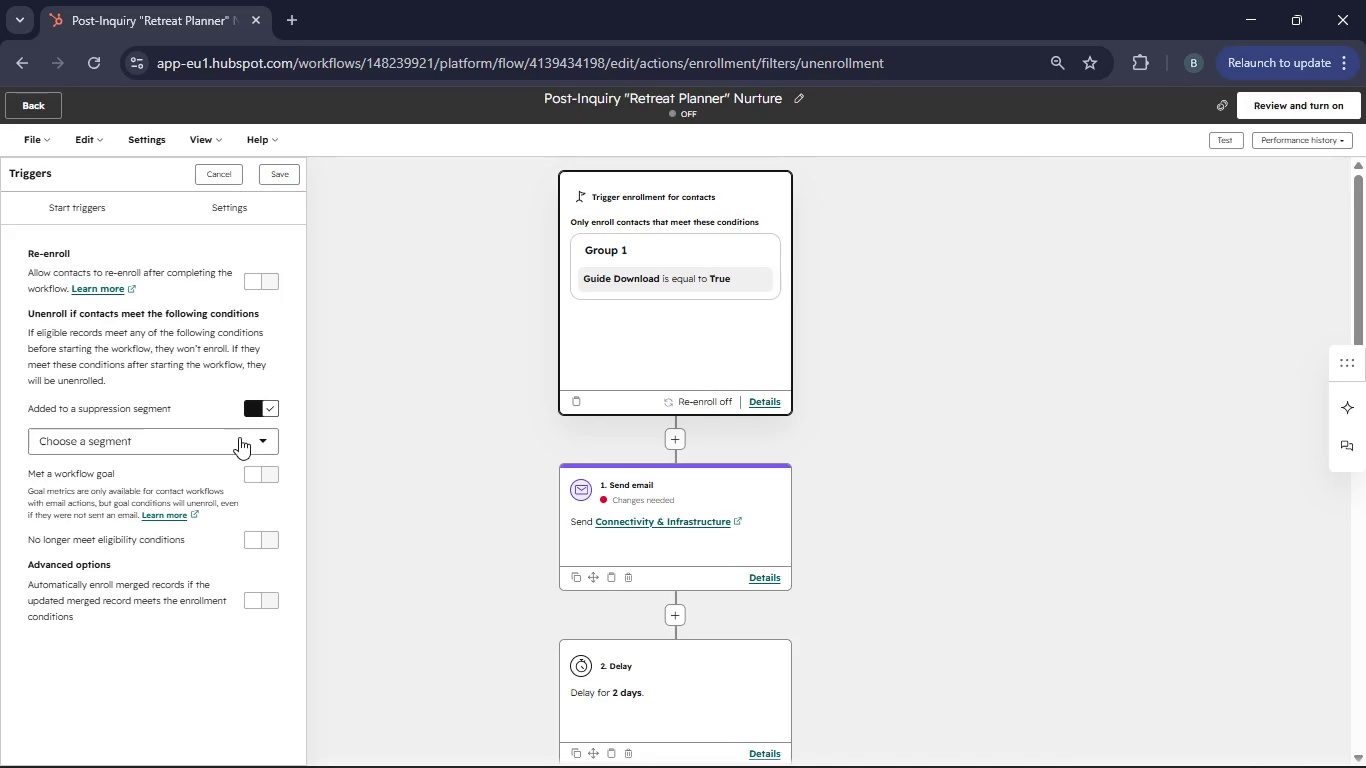 
left_click([239, 437])
 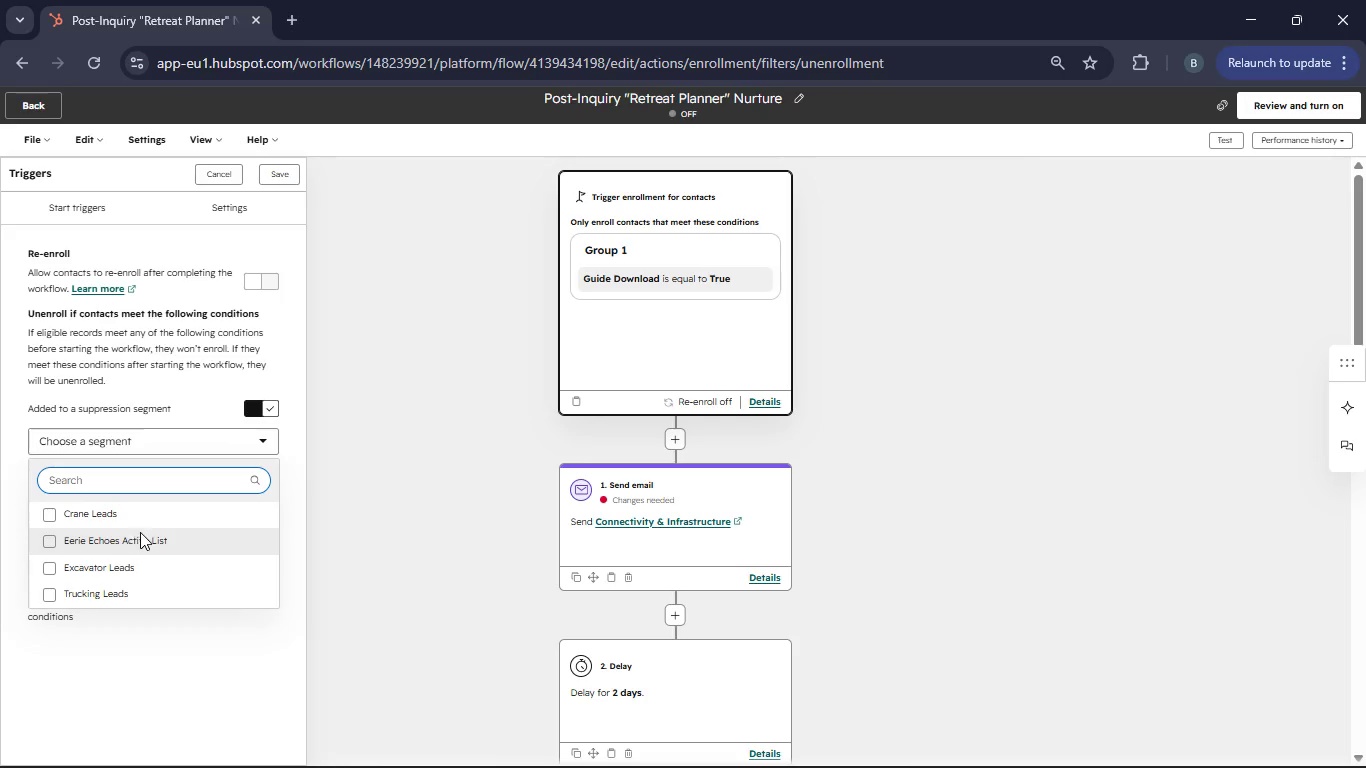 
wait(8.98)
 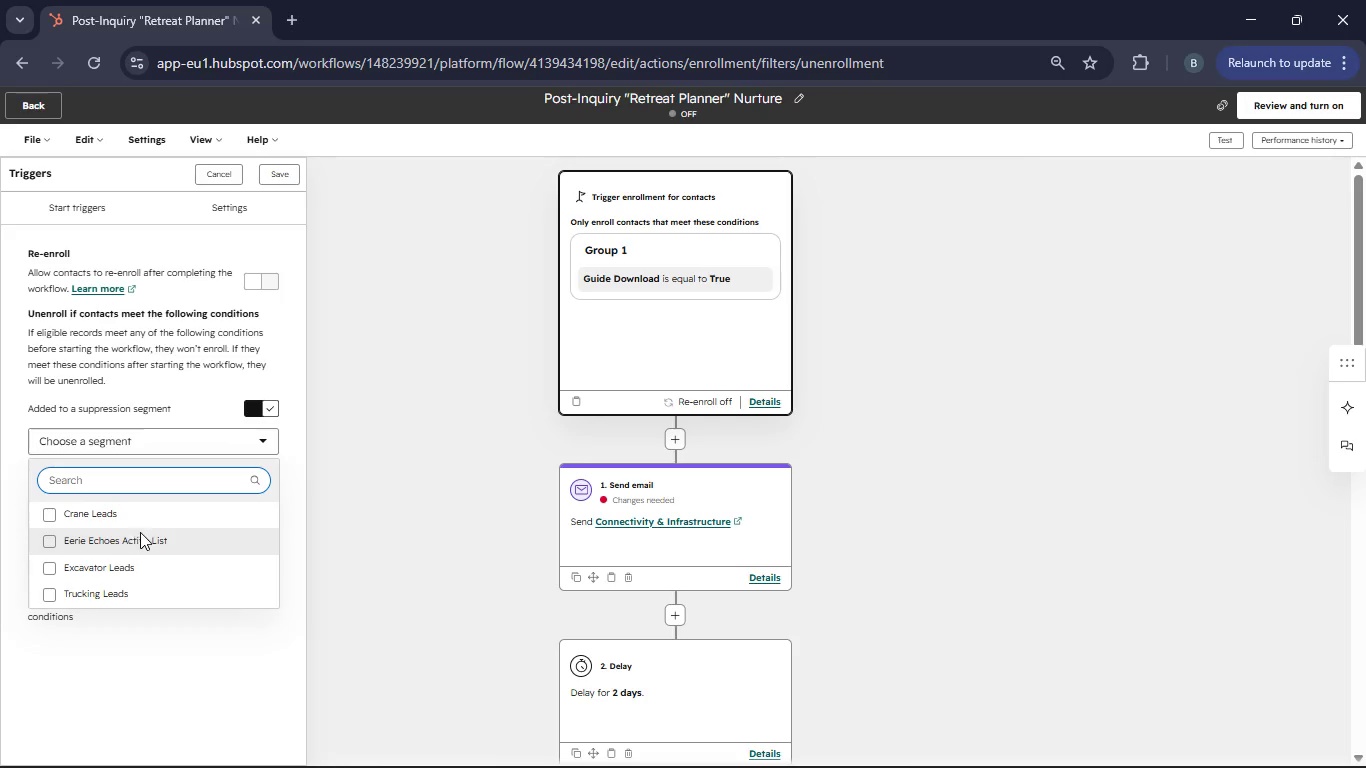 
left_click([254, 406])
 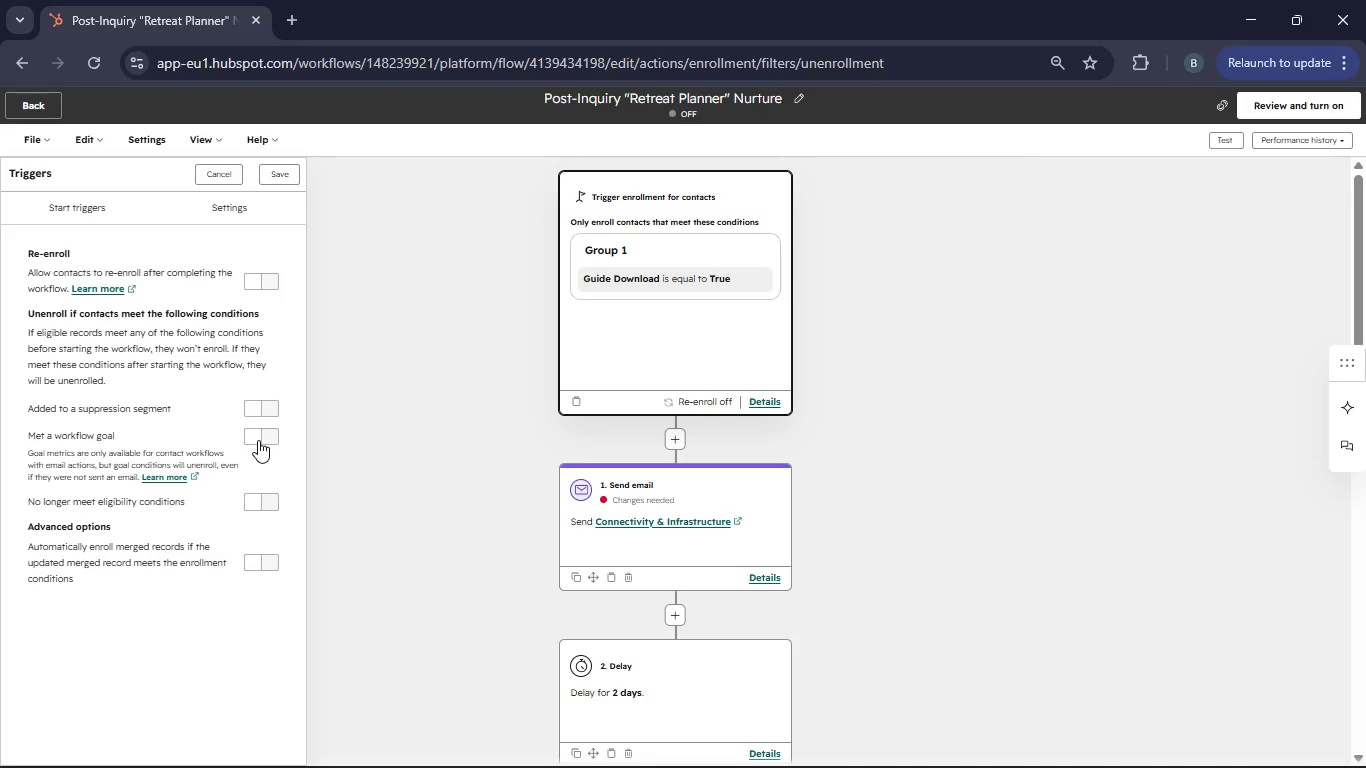 
left_click([258, 440])
 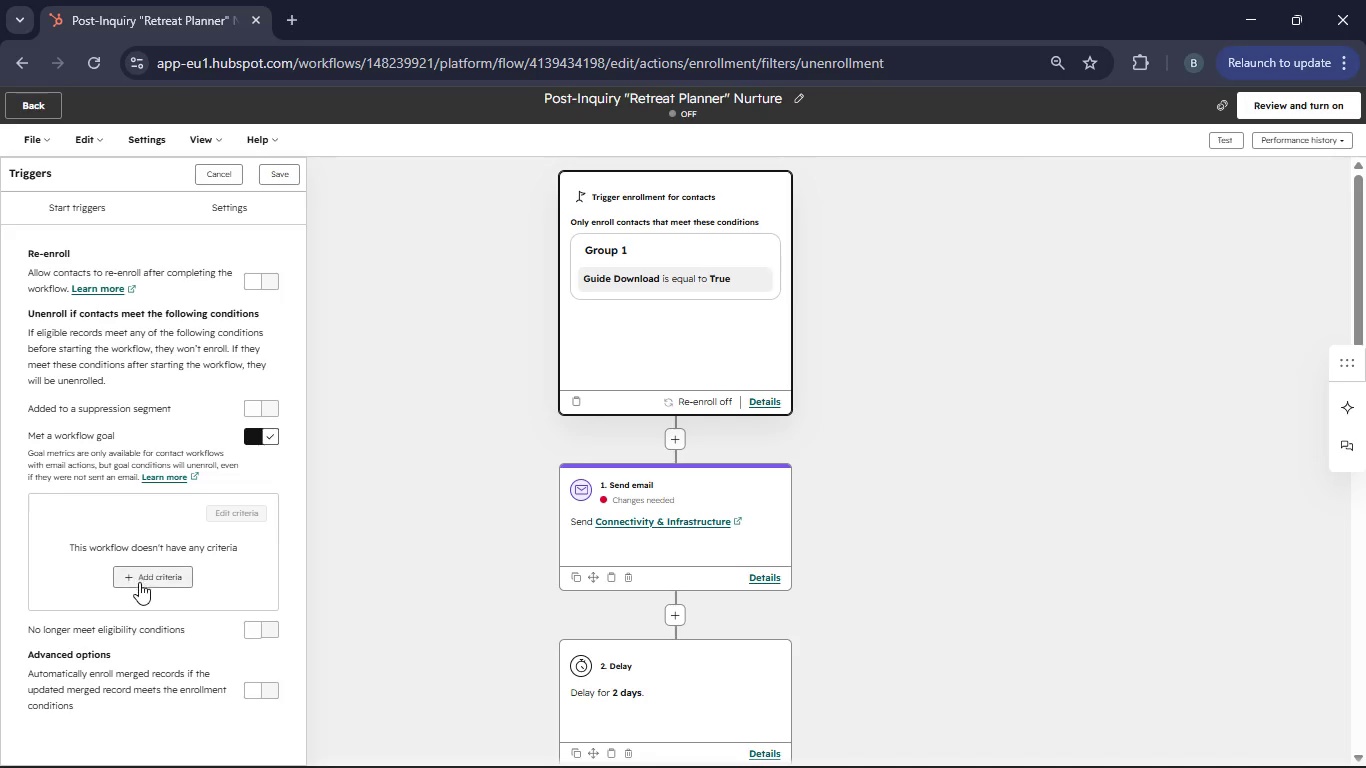 
left_click([139, 582])
 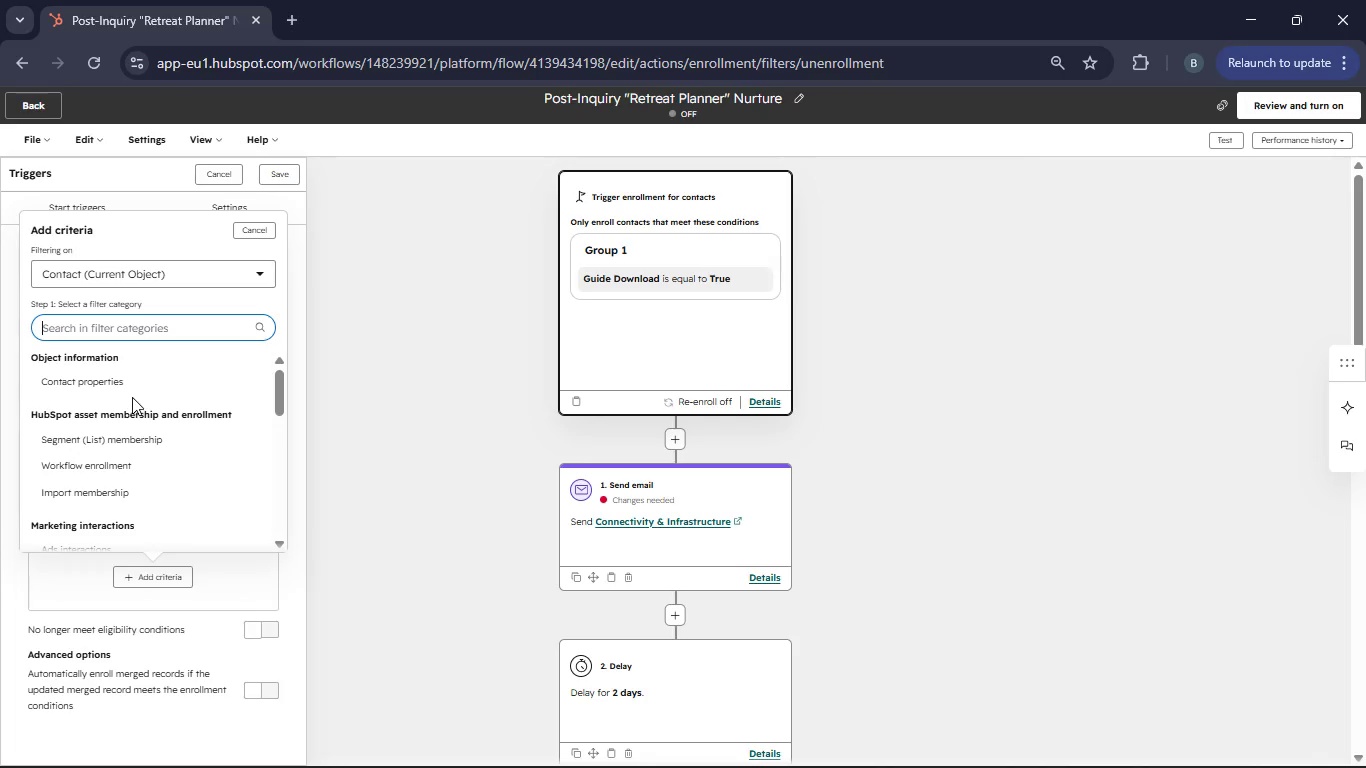 
left_click([130, 391])
 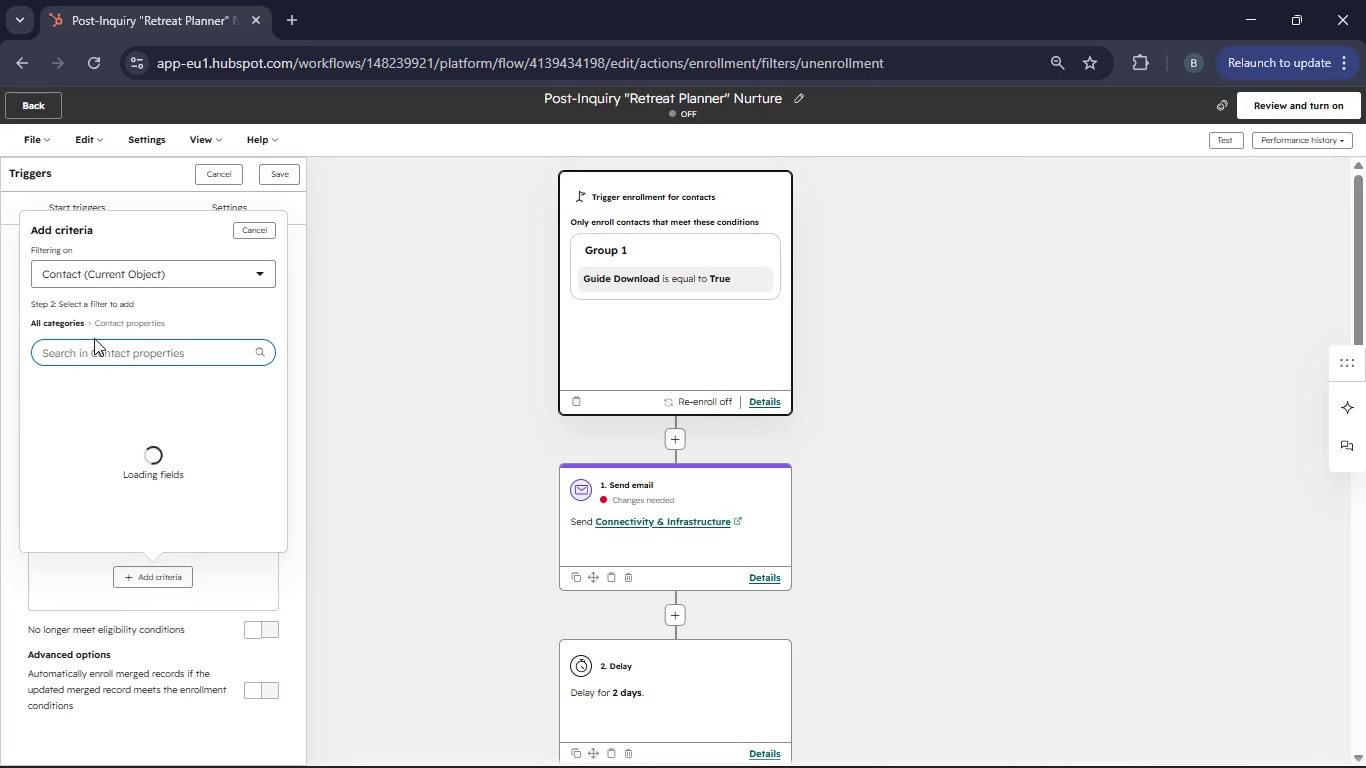 
left_click([89, 350])
 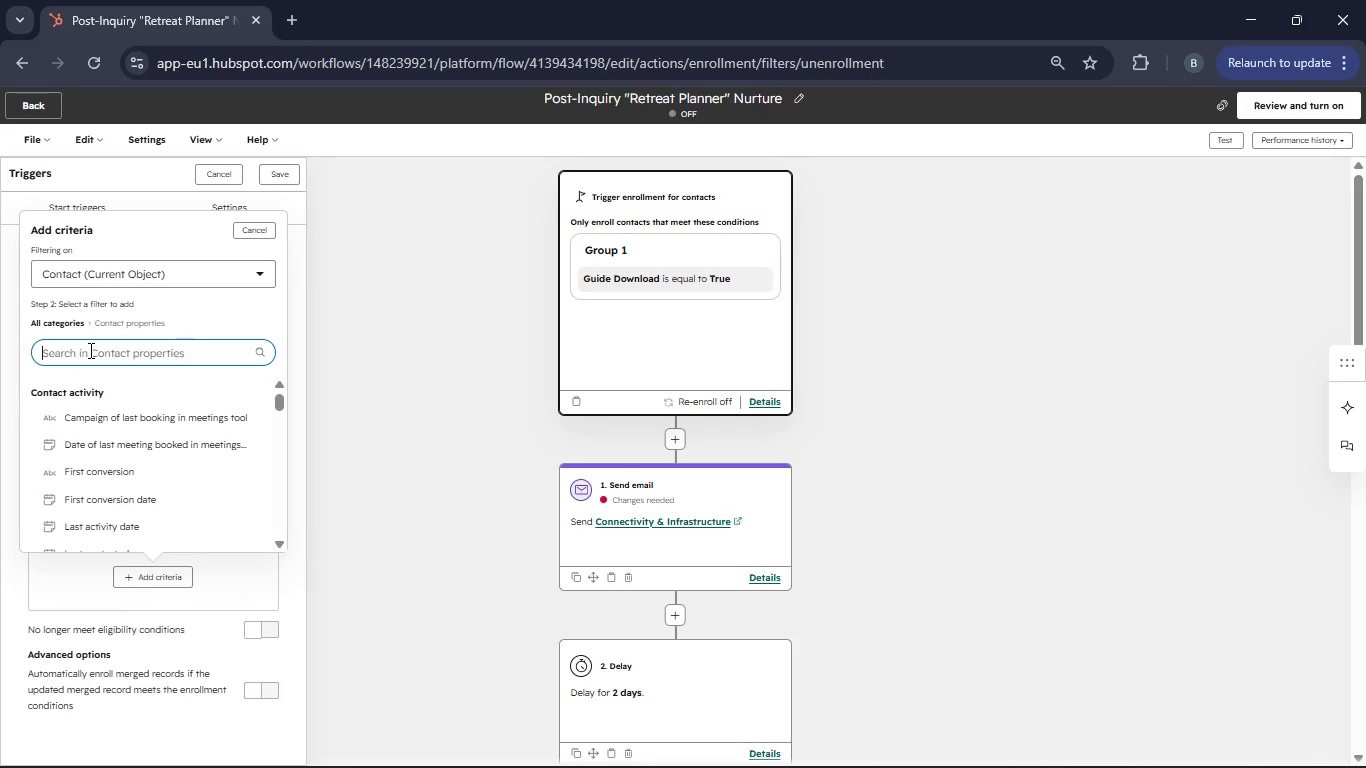 
type(Lead)
key(Backspace)
key(Backspace)
key(Backspace)
key(Backspace)
type(Lifecycle)
 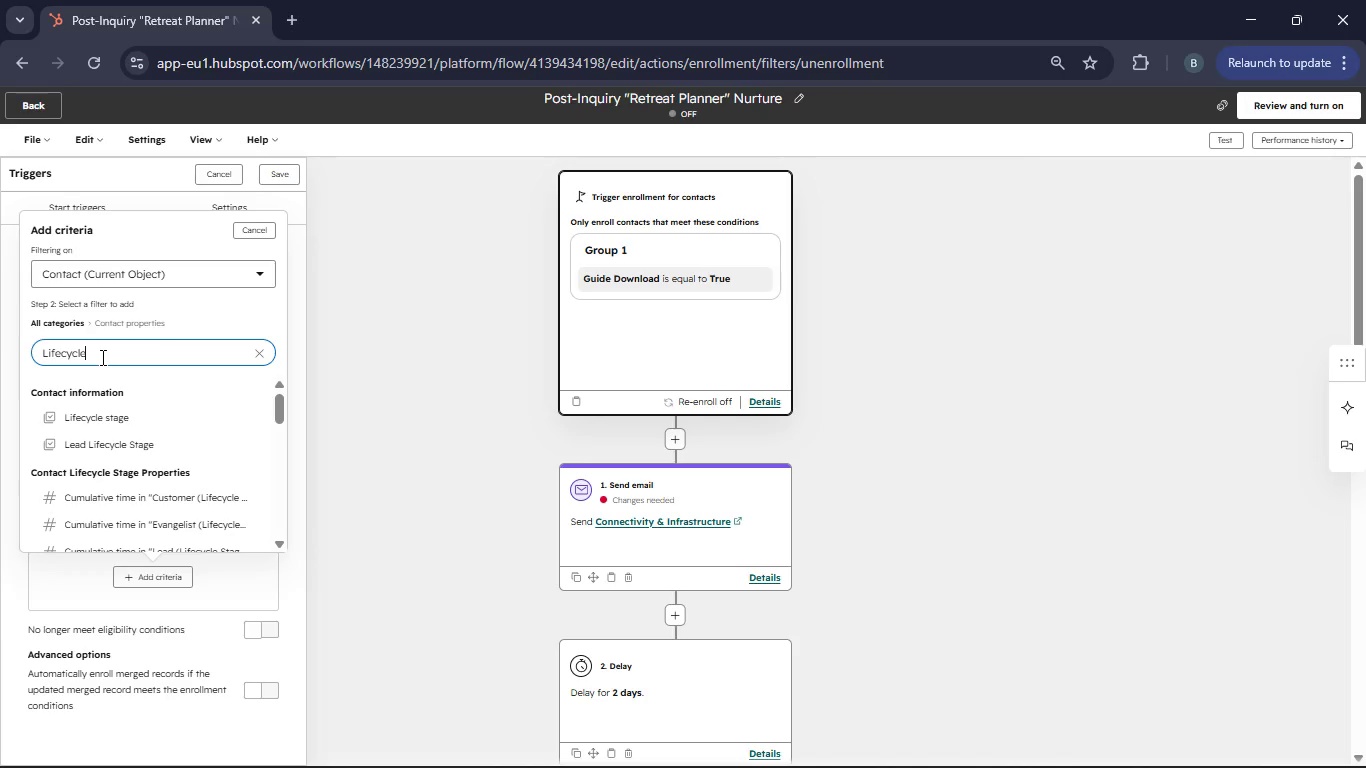 
left_click([111, 412])
 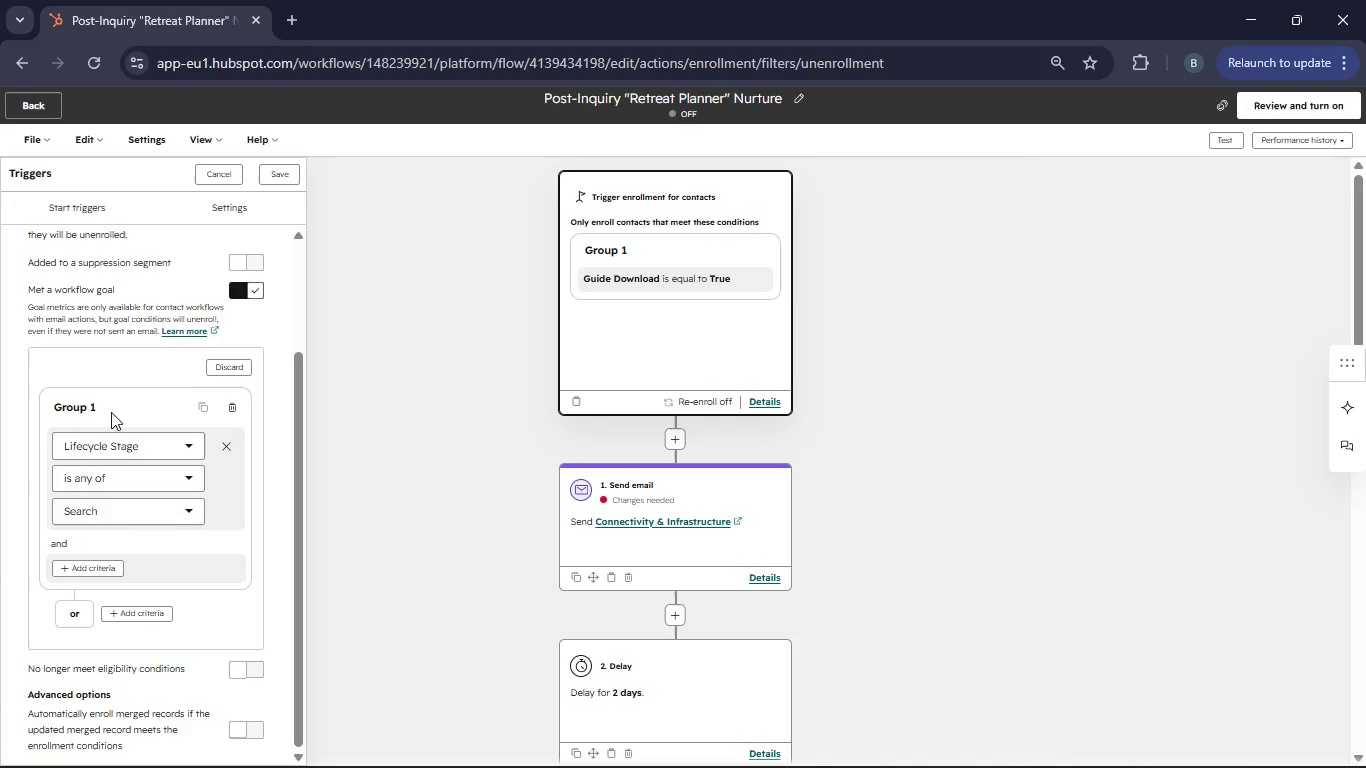 
wait(12.16)
 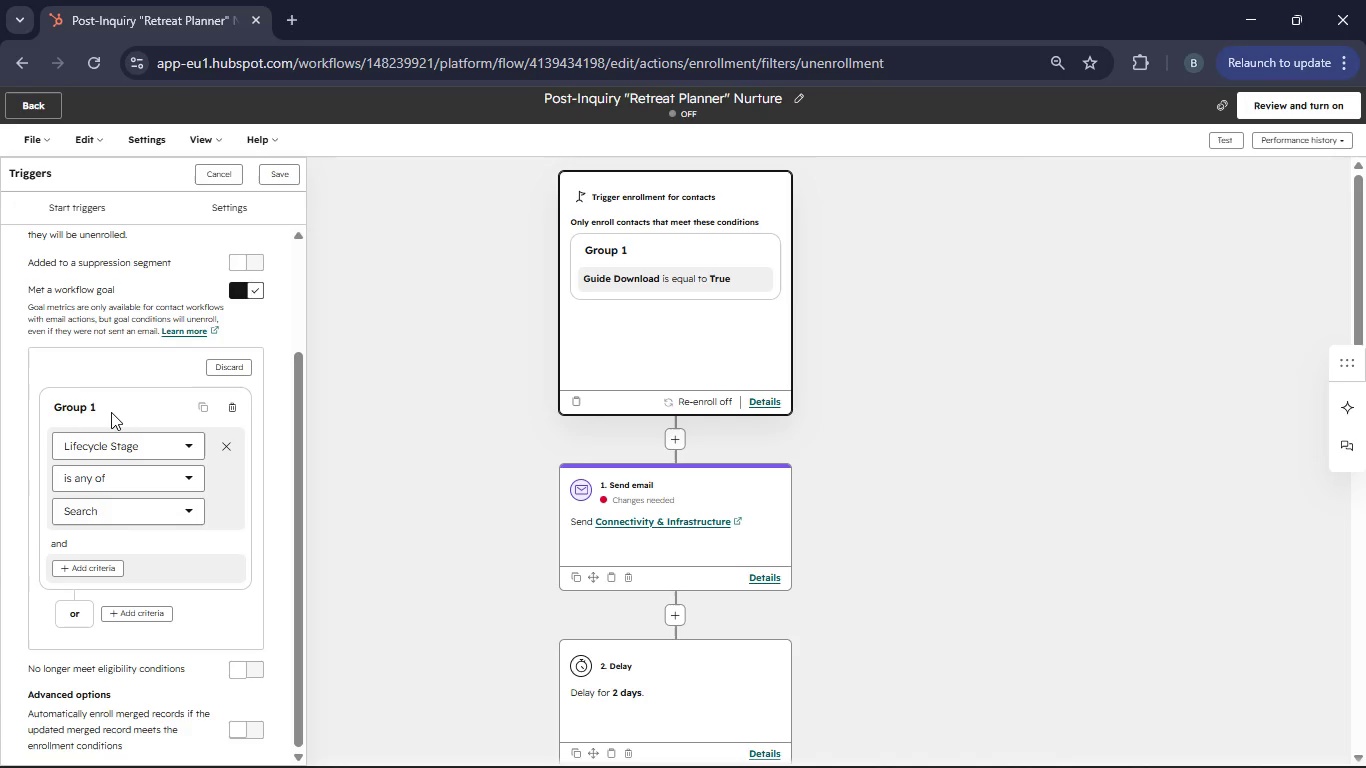 
left_click([146, 505])
 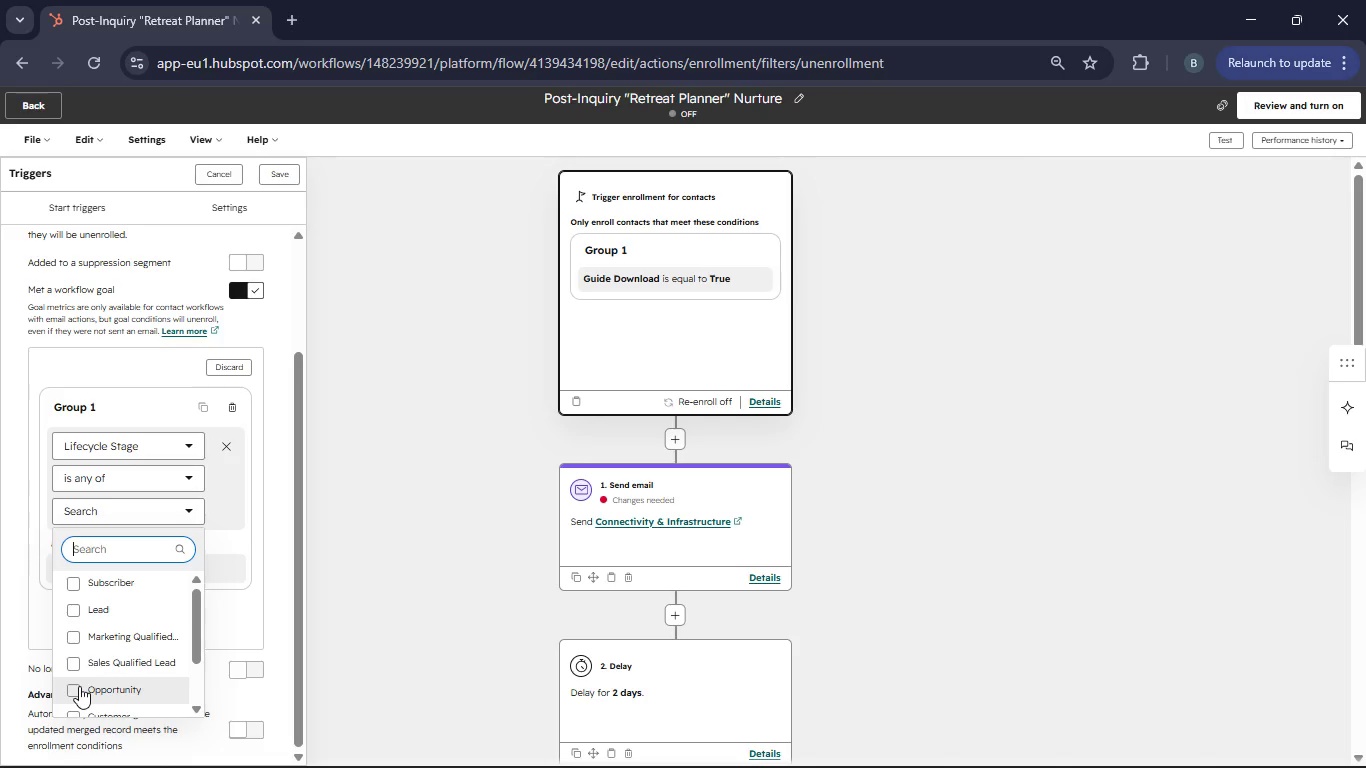 
left_click([79, 686])
 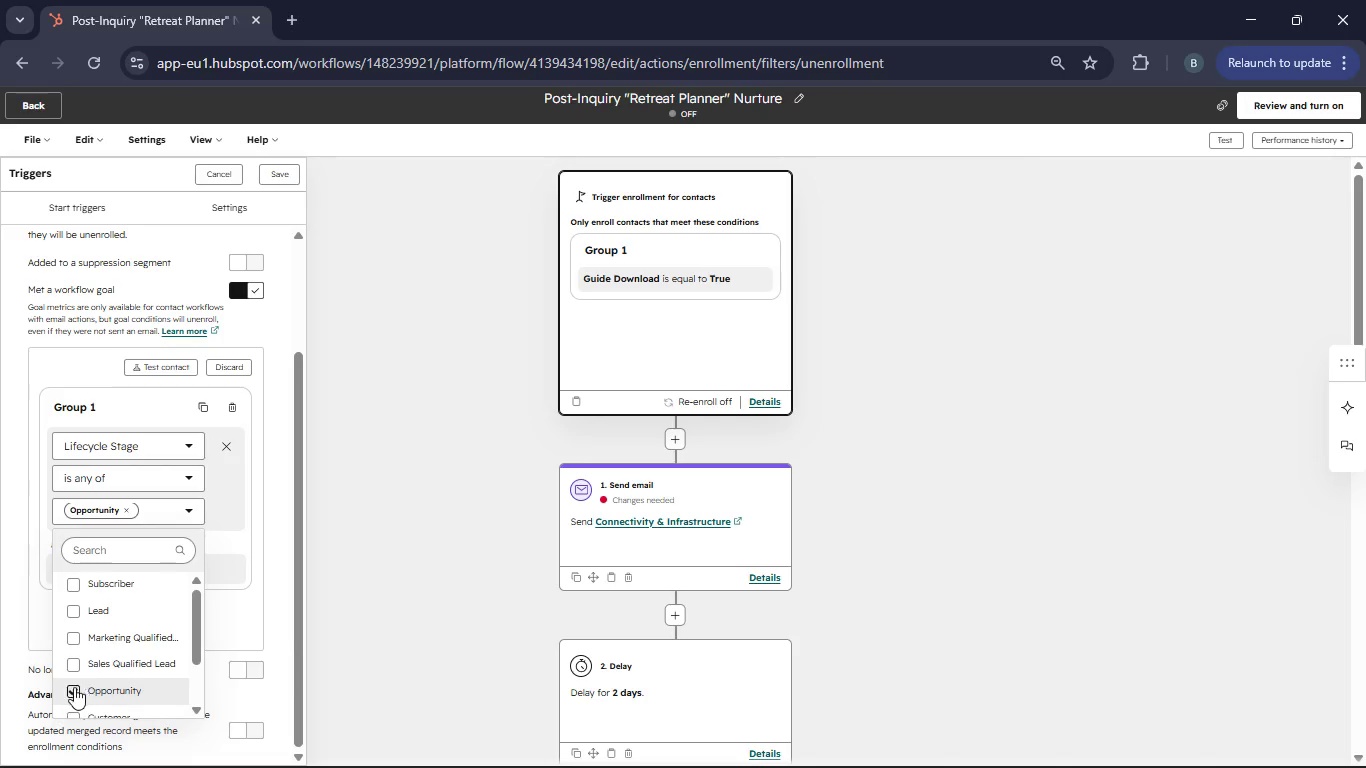 
left_click([19, 603])
 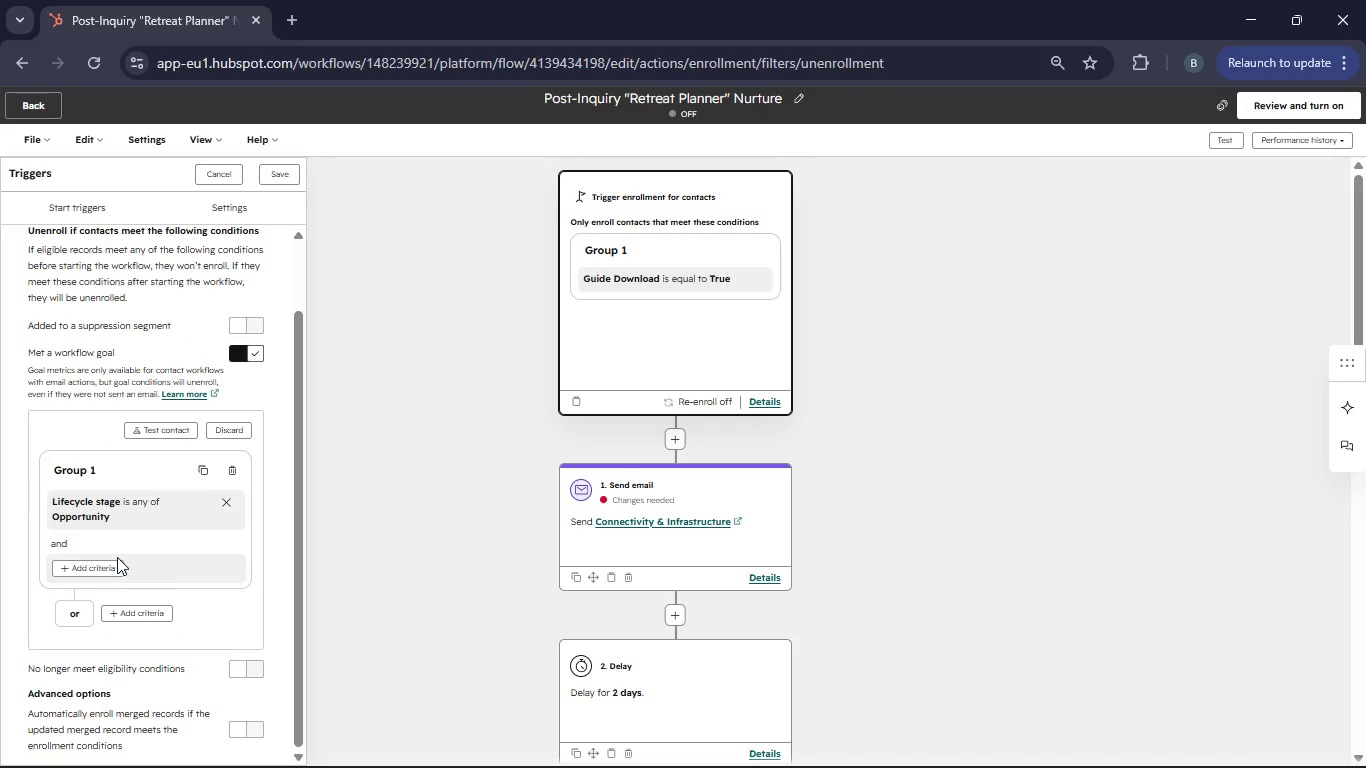 
wait(16.56)
 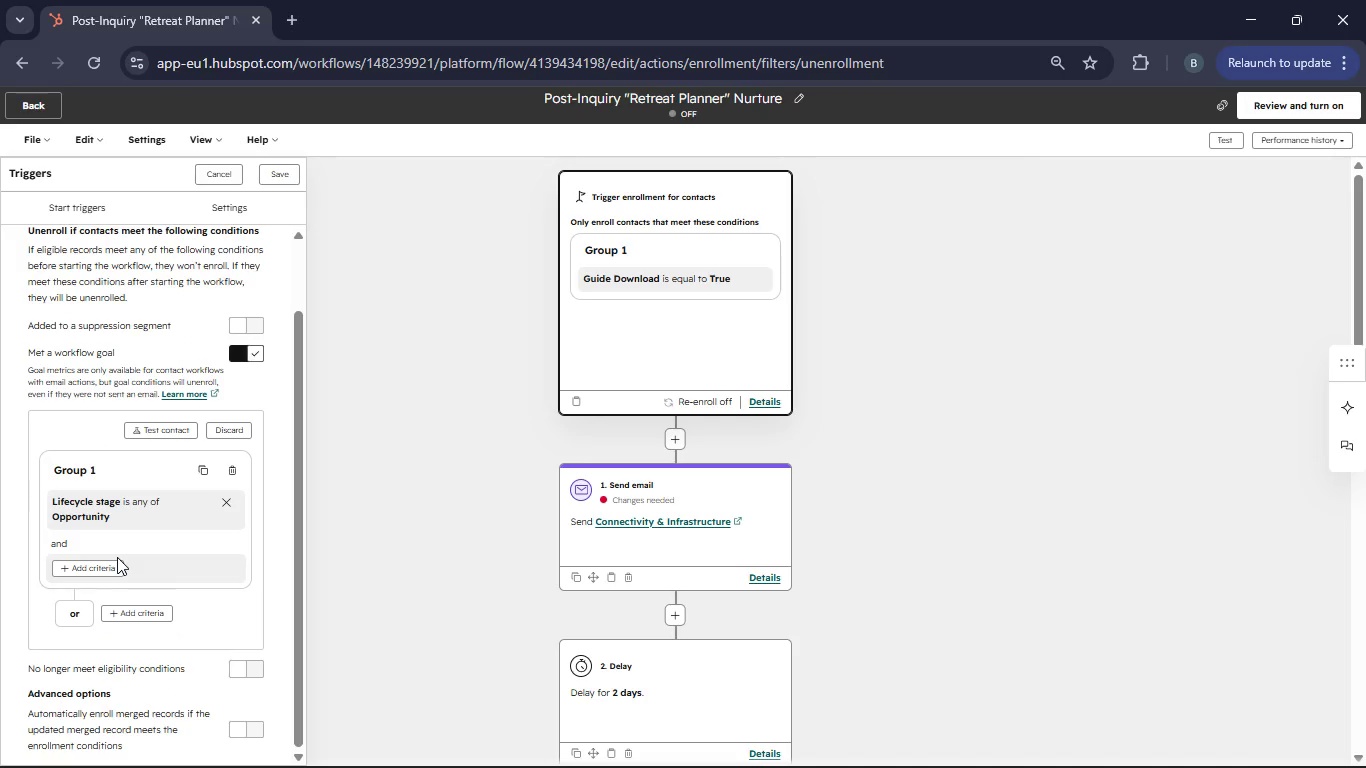 
left_click([116, 616])
 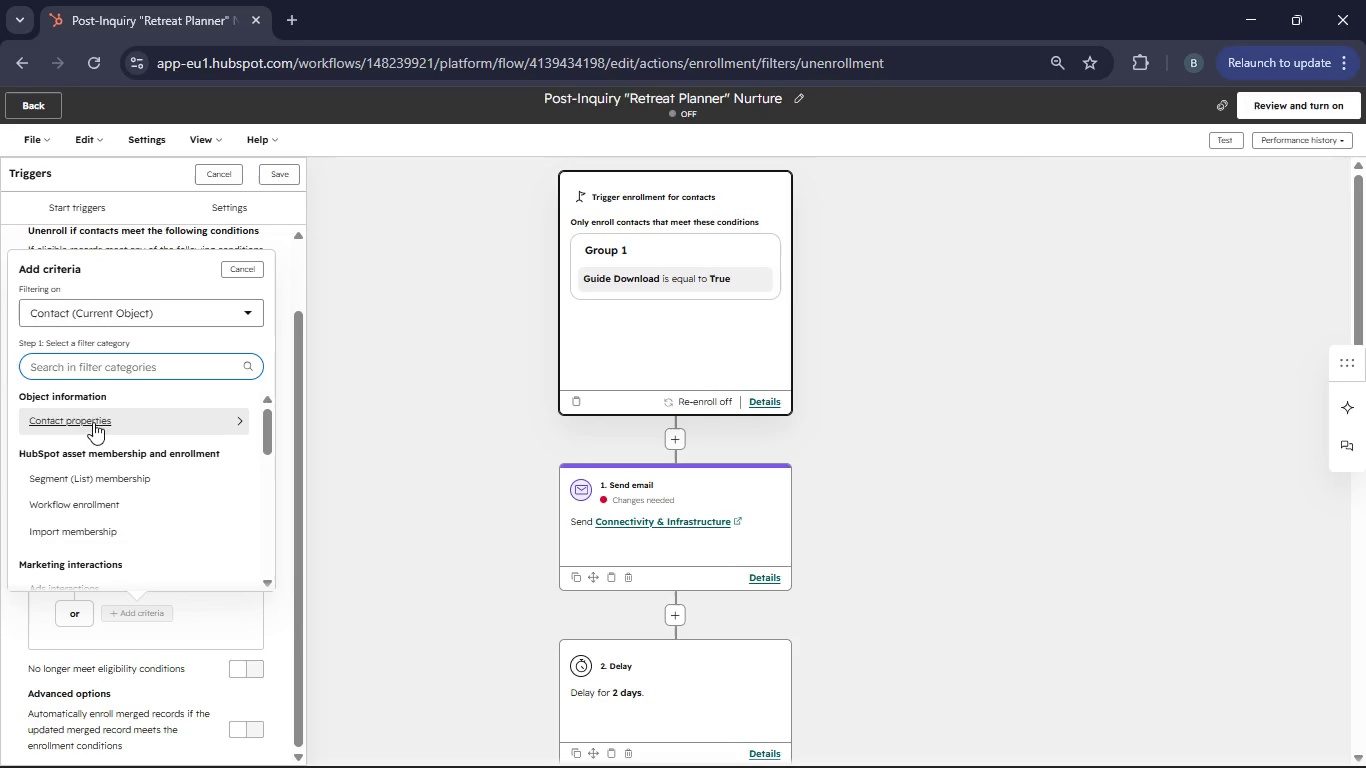 
left_click([87, 410])
 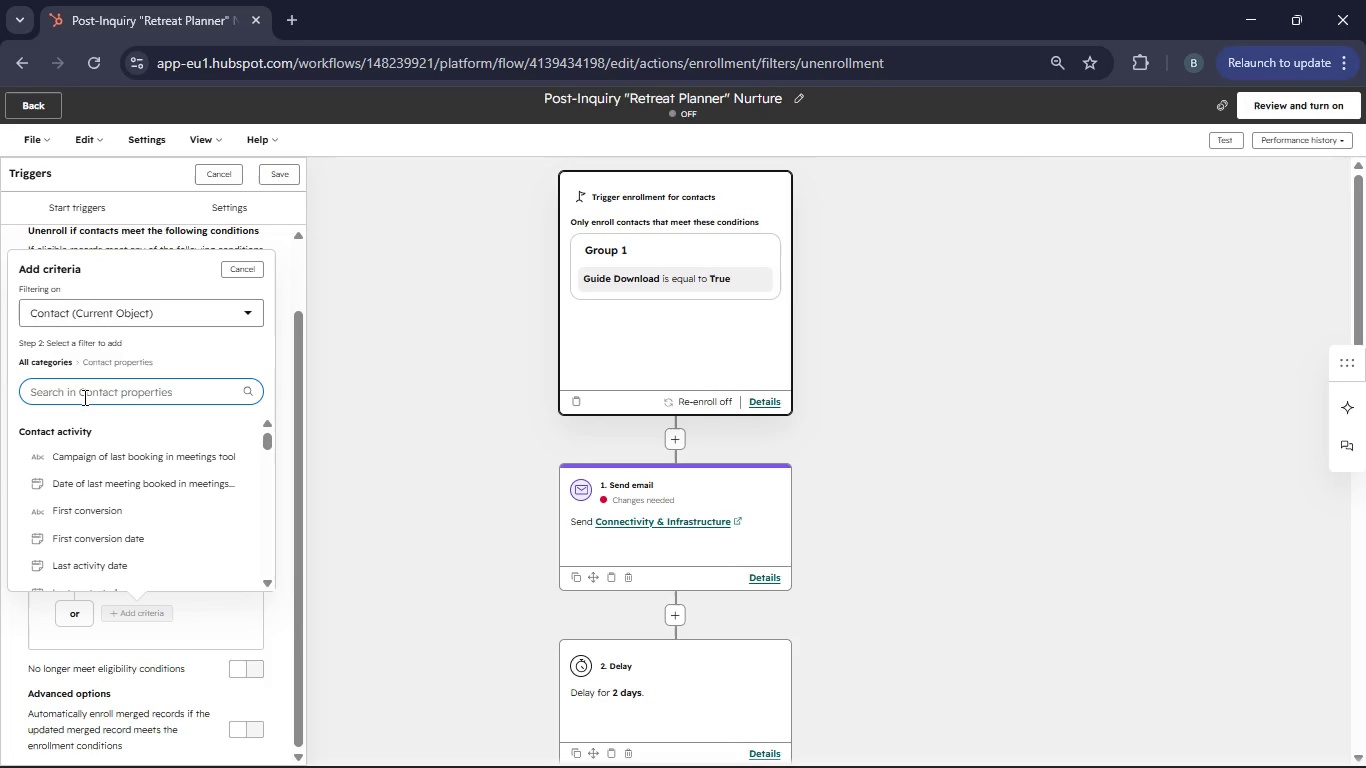 
left_click([83, 396])
 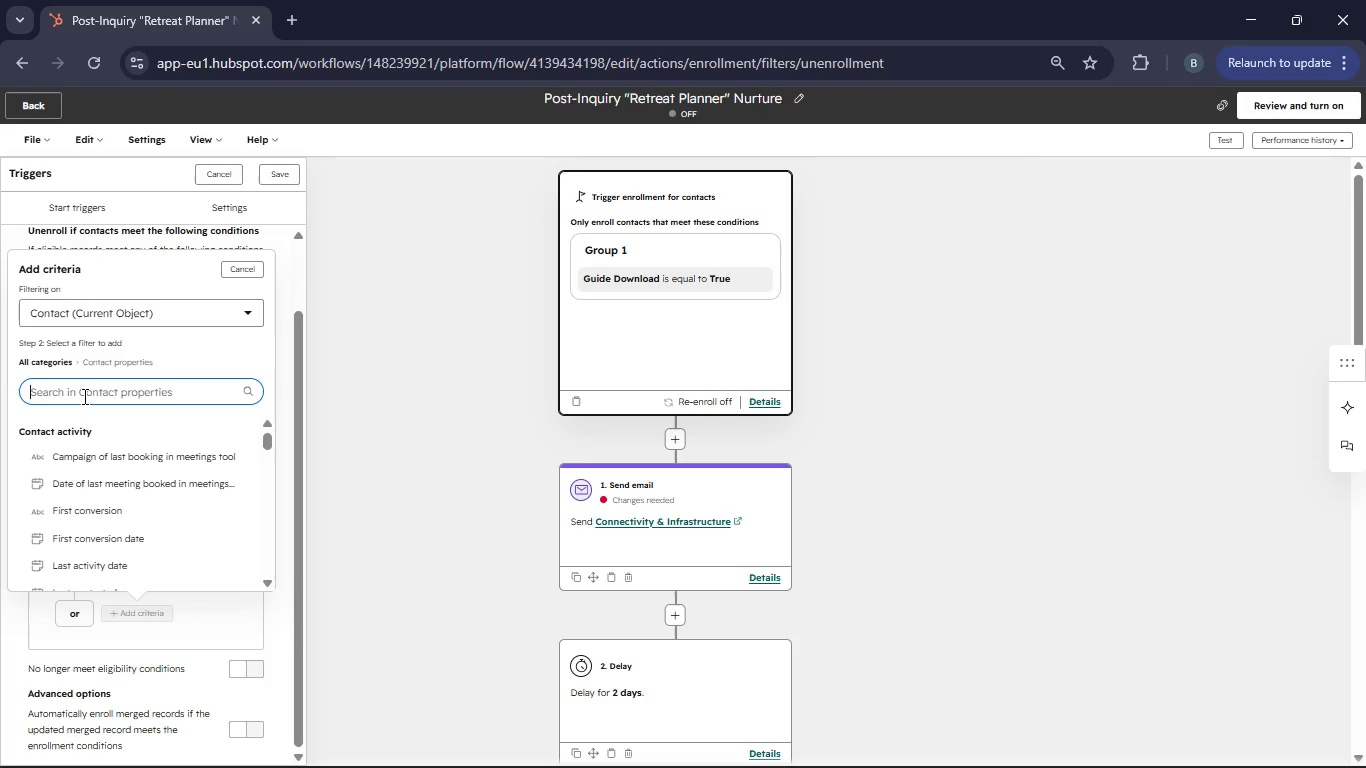 
type(Meeting Booked)
 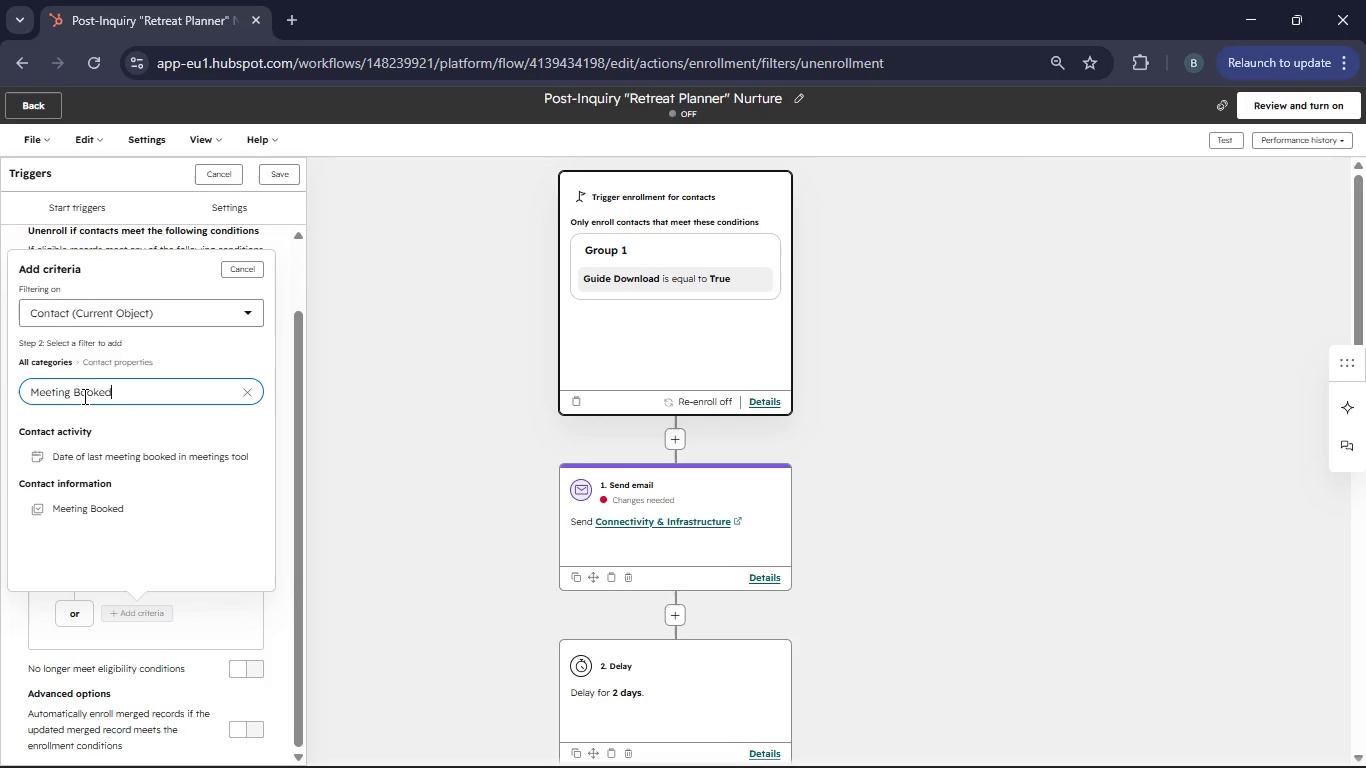 
left_click([102, 516])
 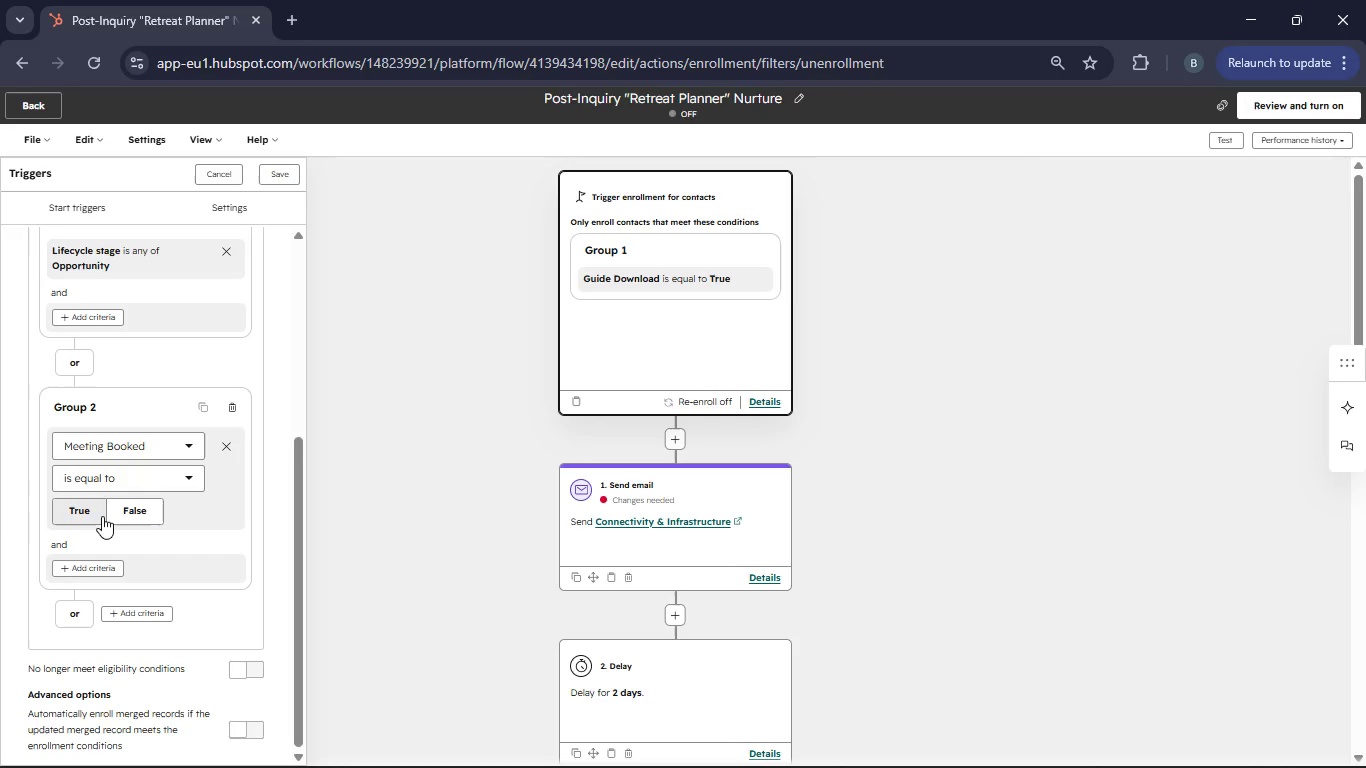 
left_click([93, 514])
 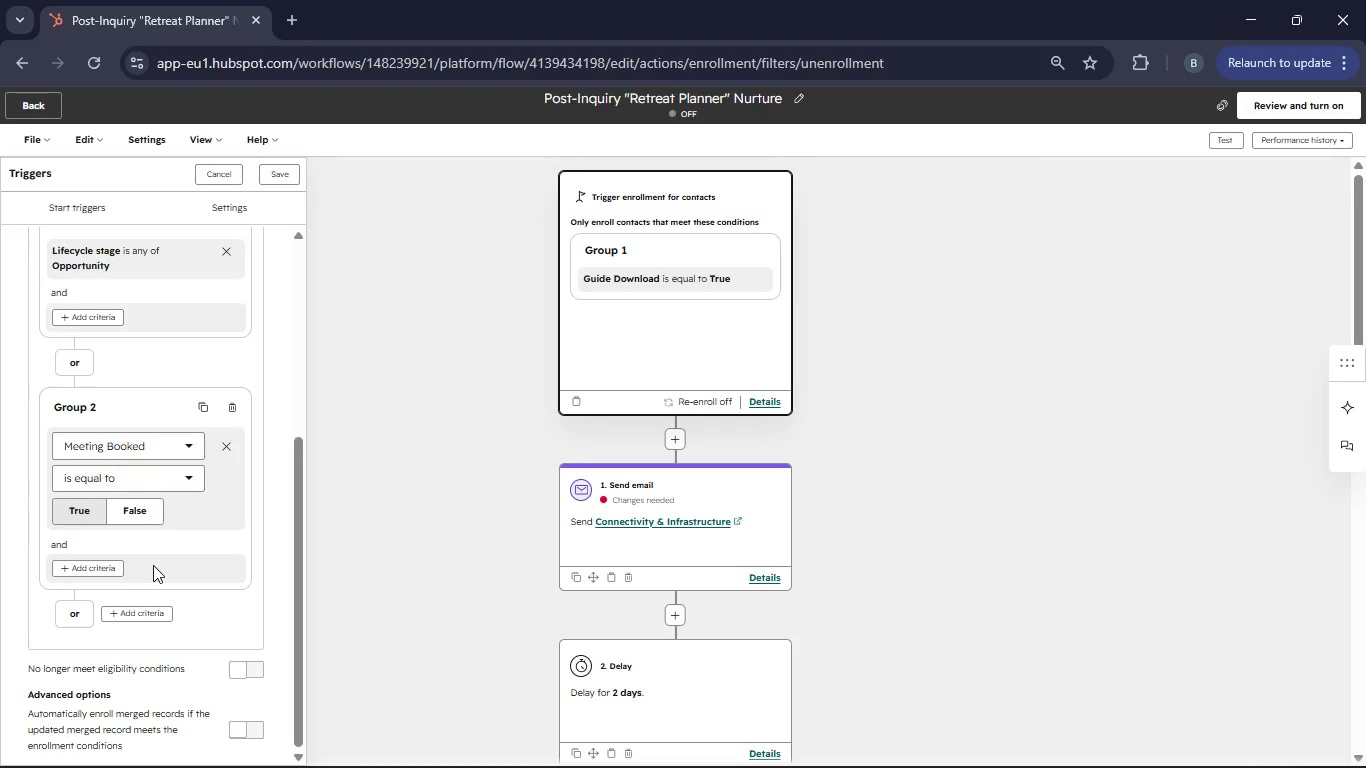 
wait(5.59)
 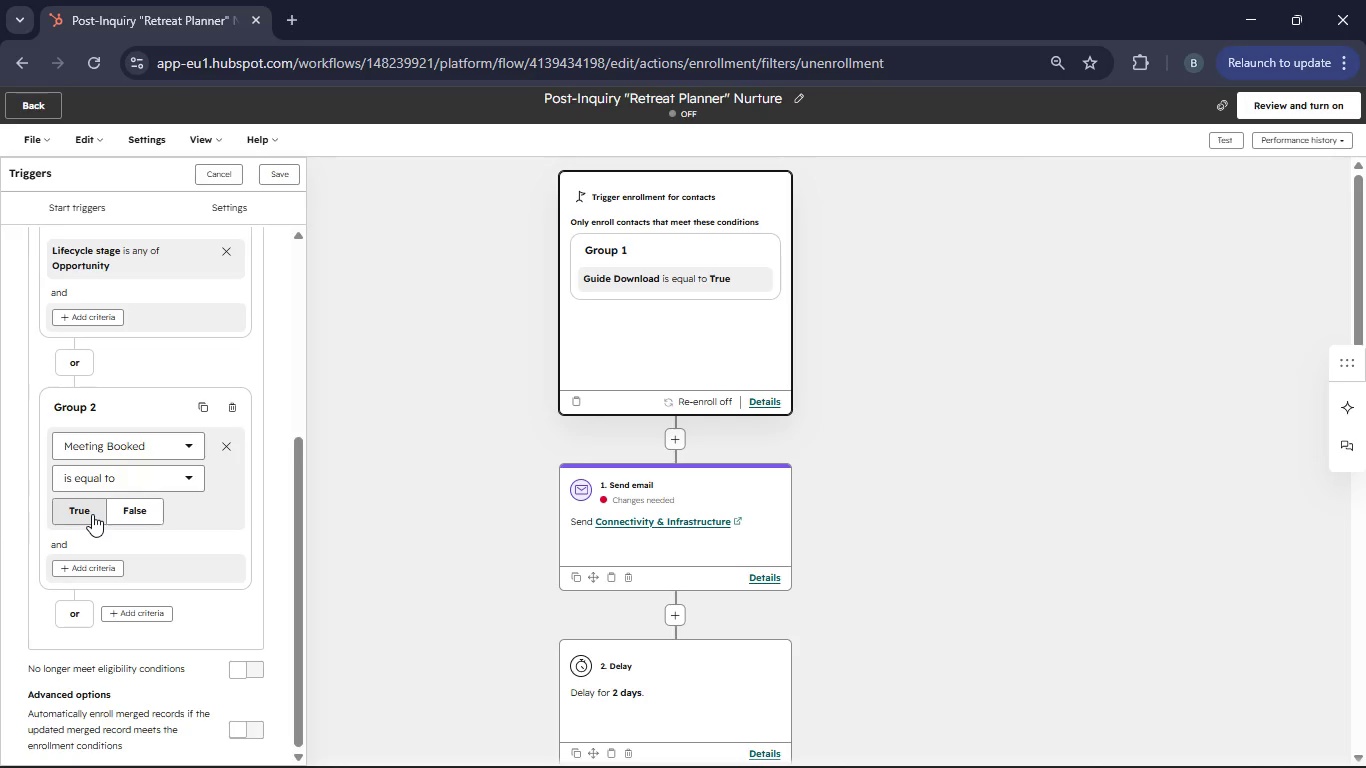 
scroll: coordinate [246, 598], scroll_direction: down, amount: 3.0
 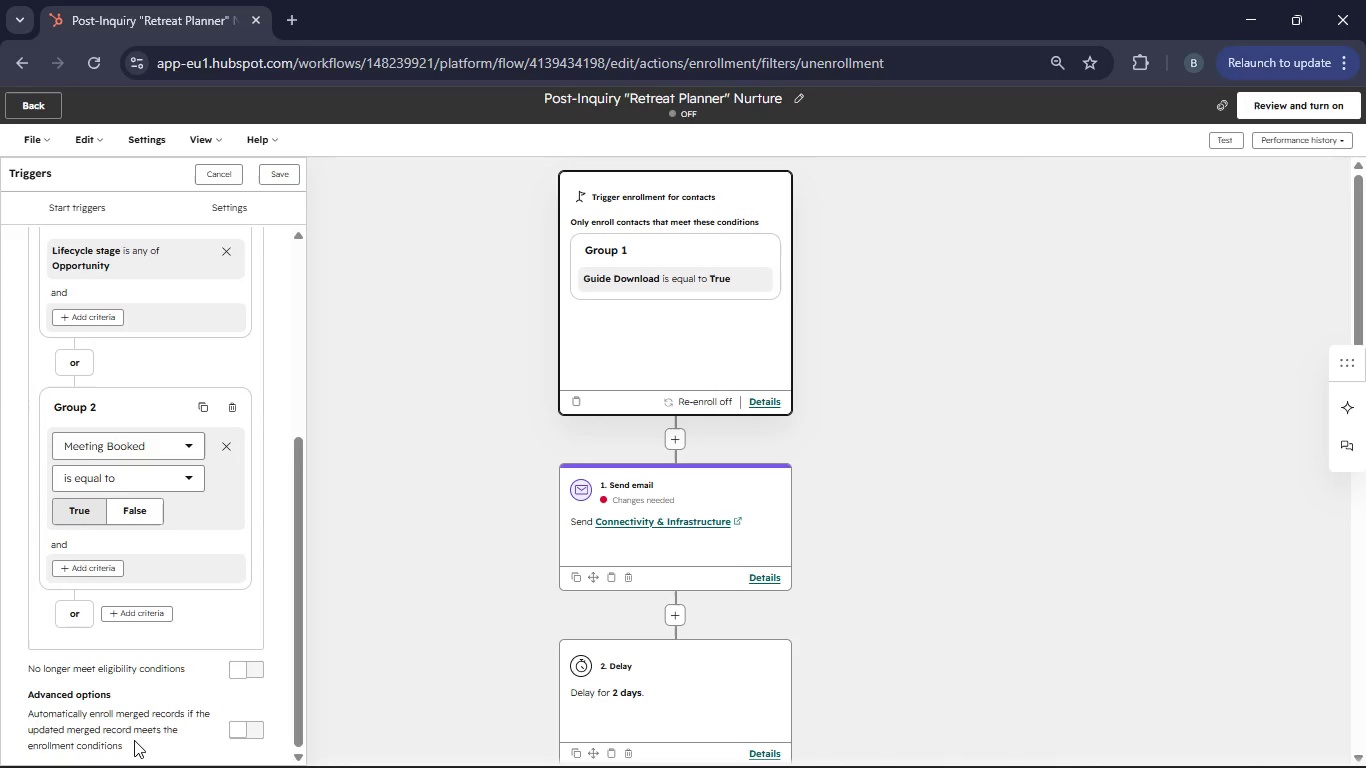 
wait(5.89)
 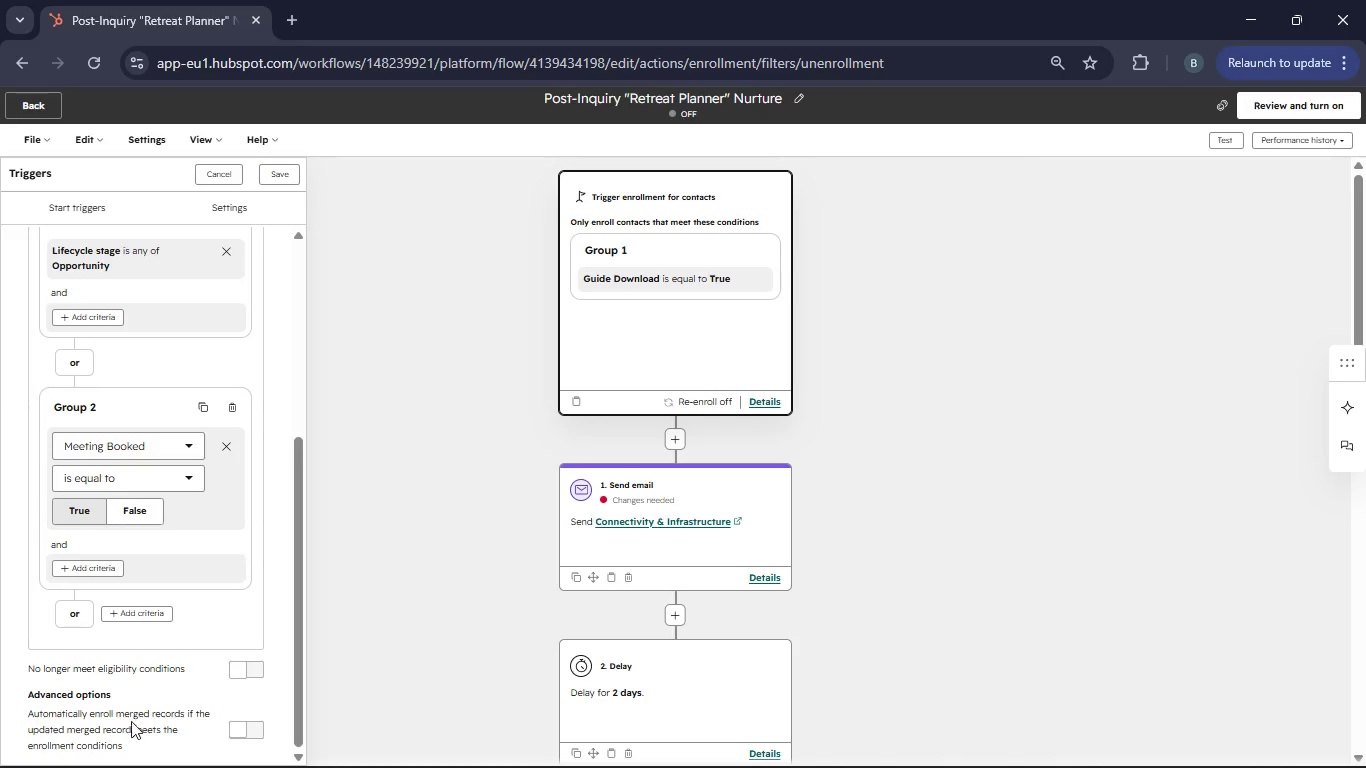 
left_click([236, 727])
 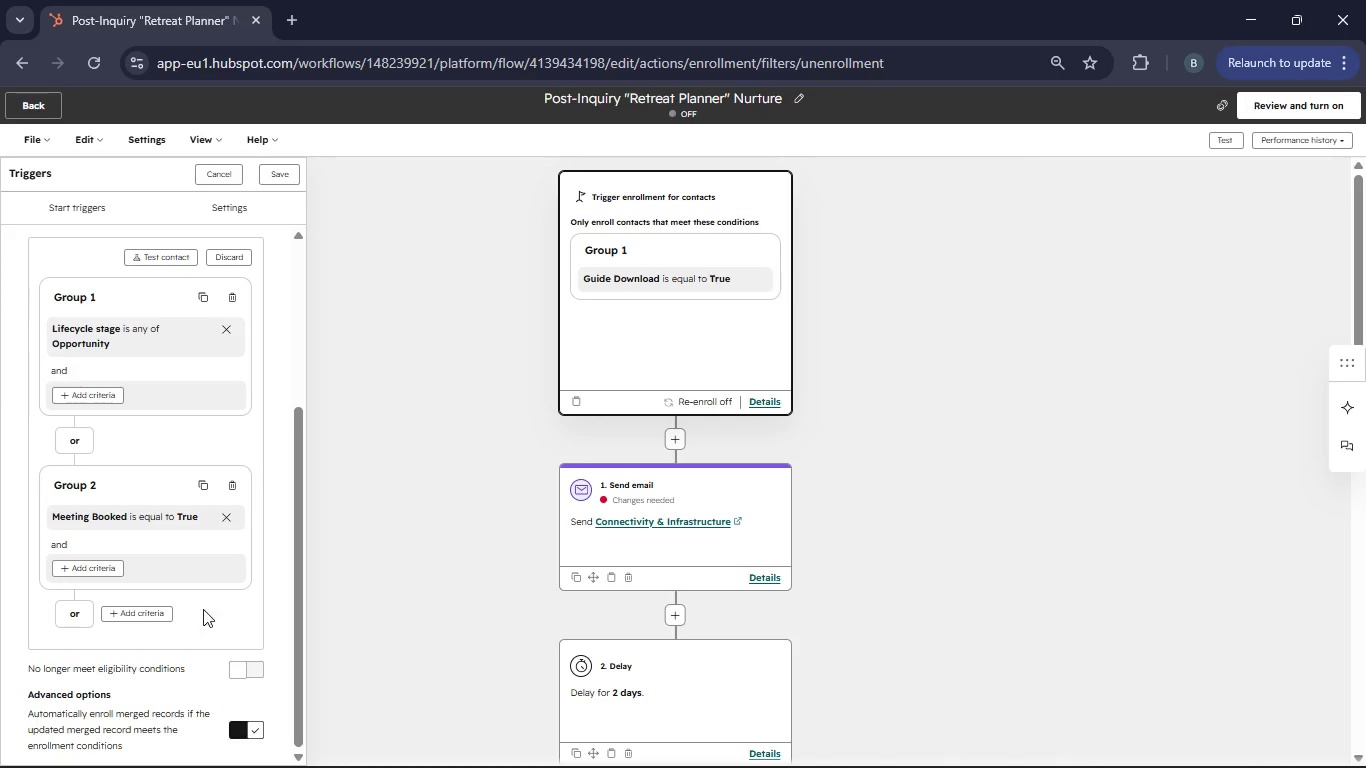 
scroll: coordinate [204, 557], scroll_direction: up, amount: 4.0
 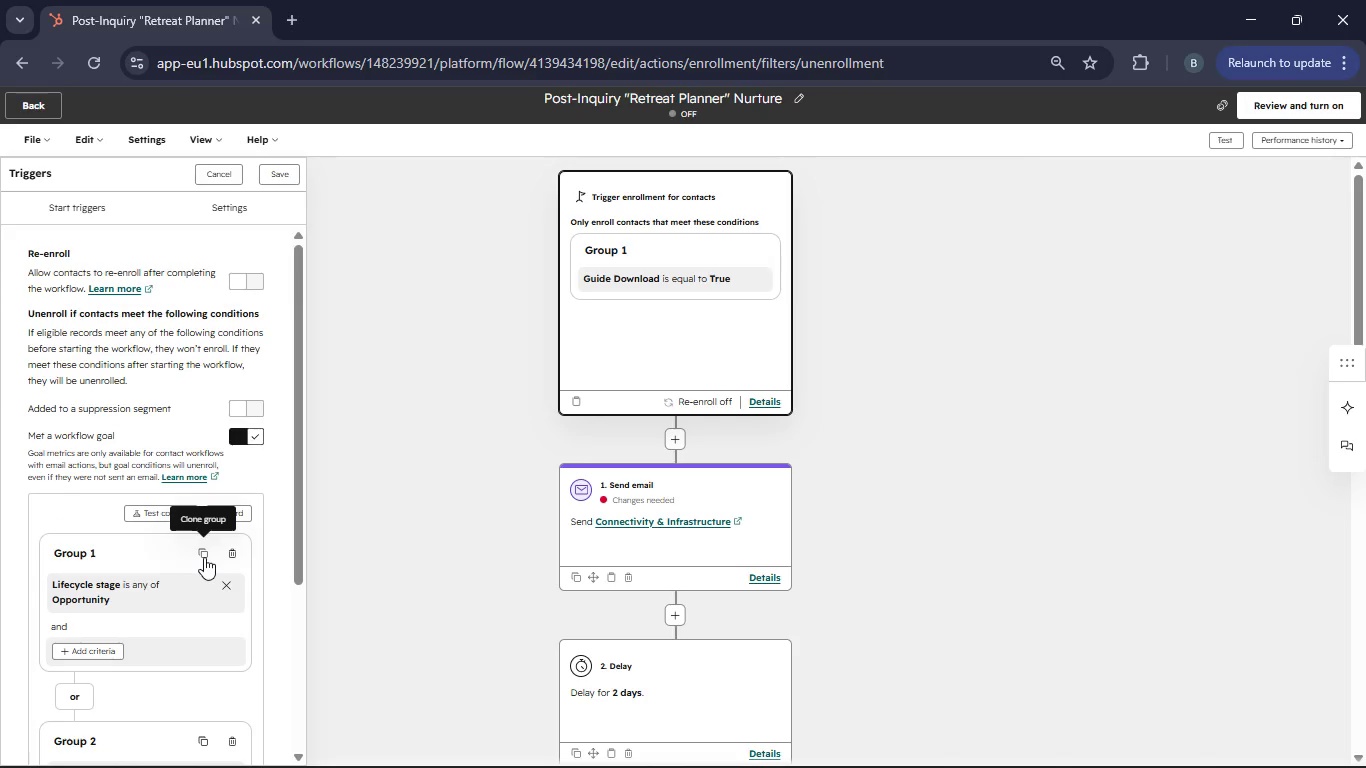 
scroll: coordinate [204, 557], scroll_direction: down, amount: 4.0
 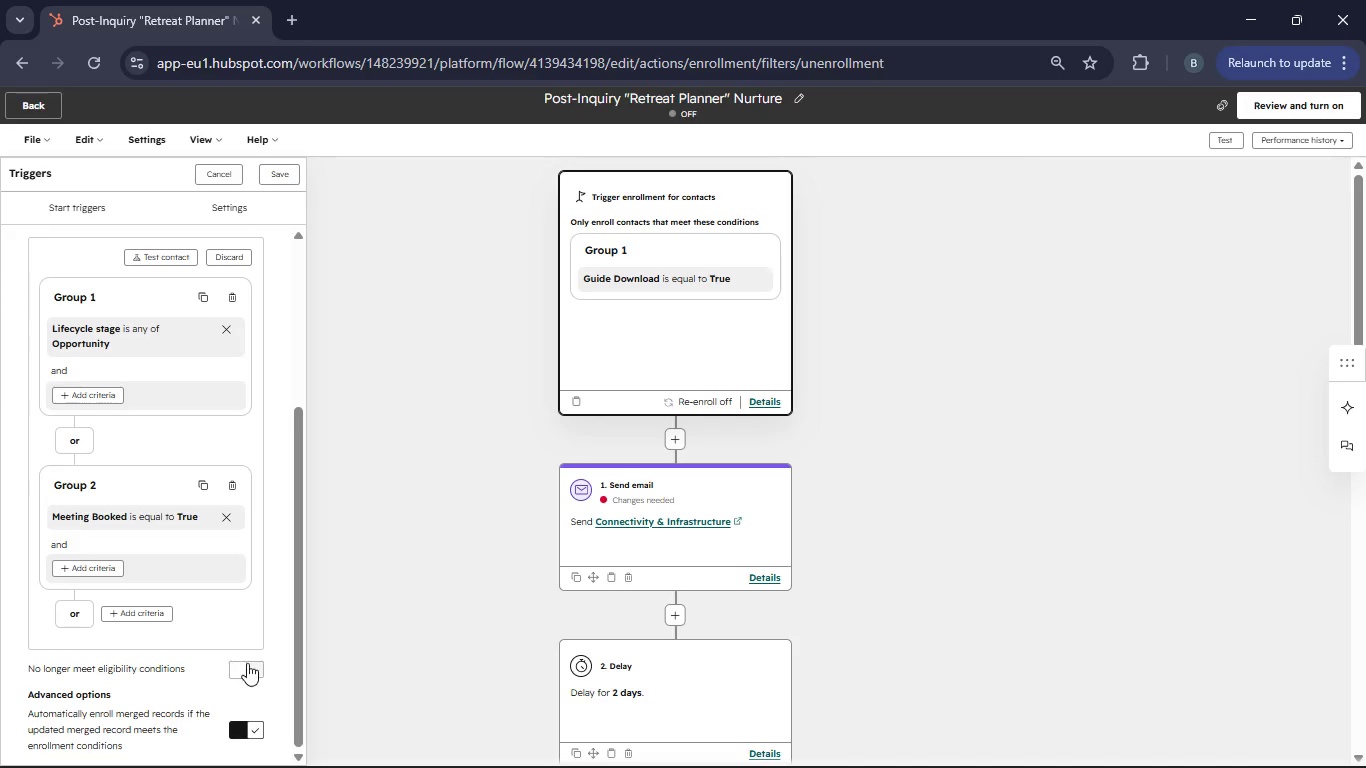 
left_click([250, 670])
 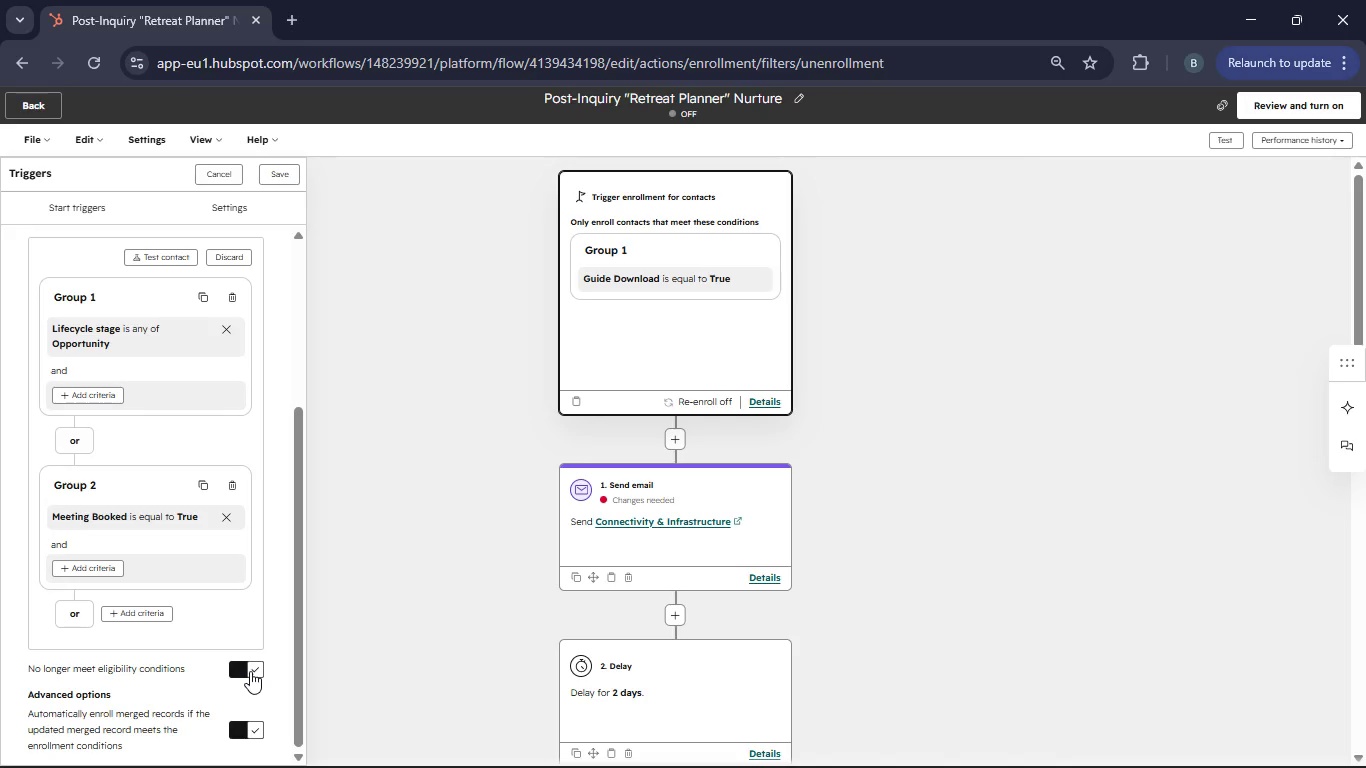 
left_click([250, 671])
 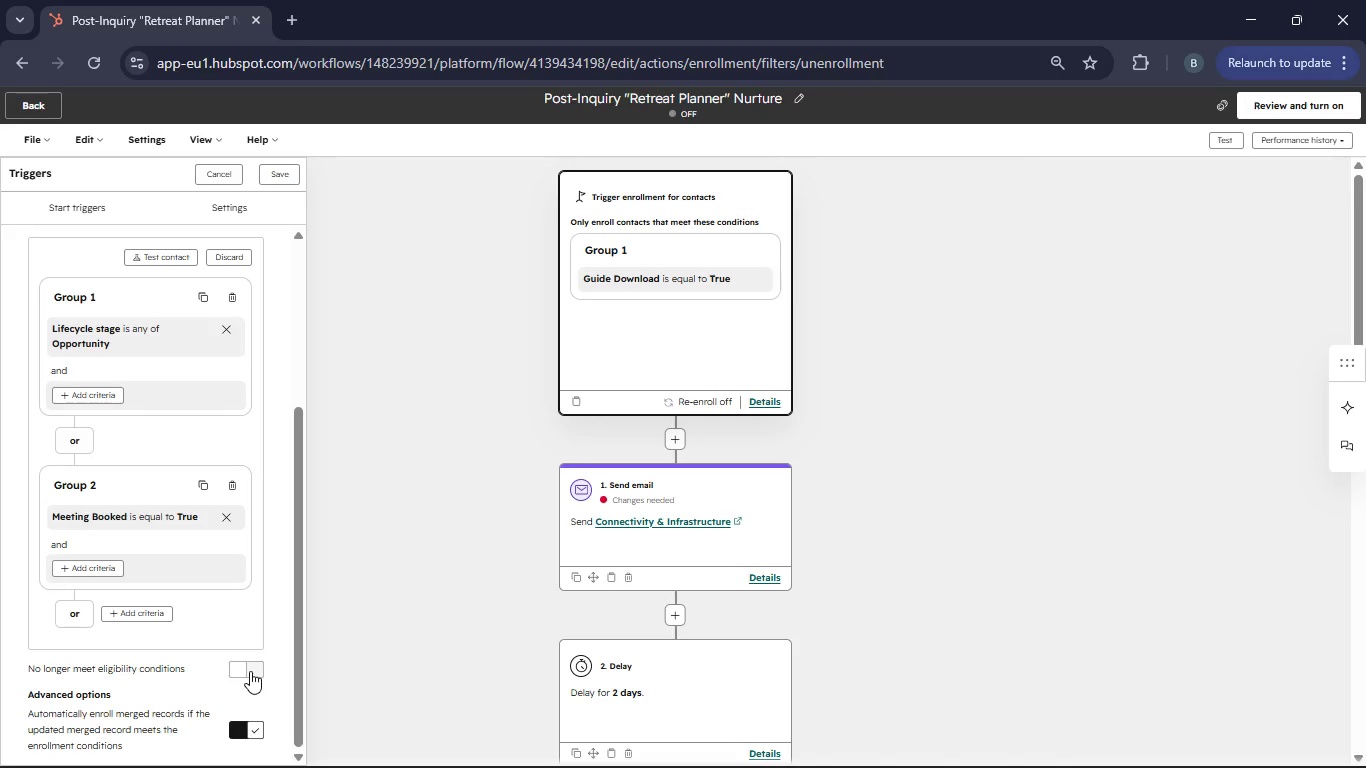 
left_click([250, 671])
 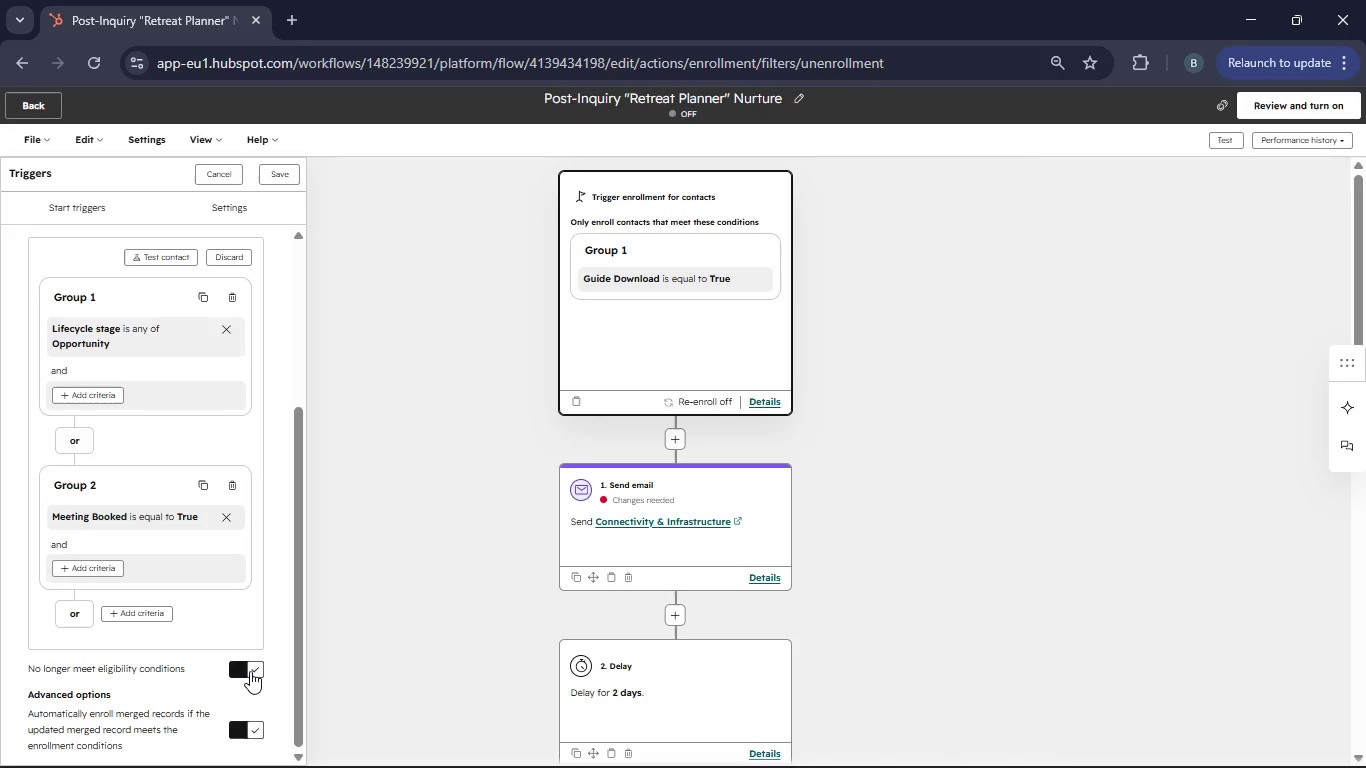 
wait(7.56)
 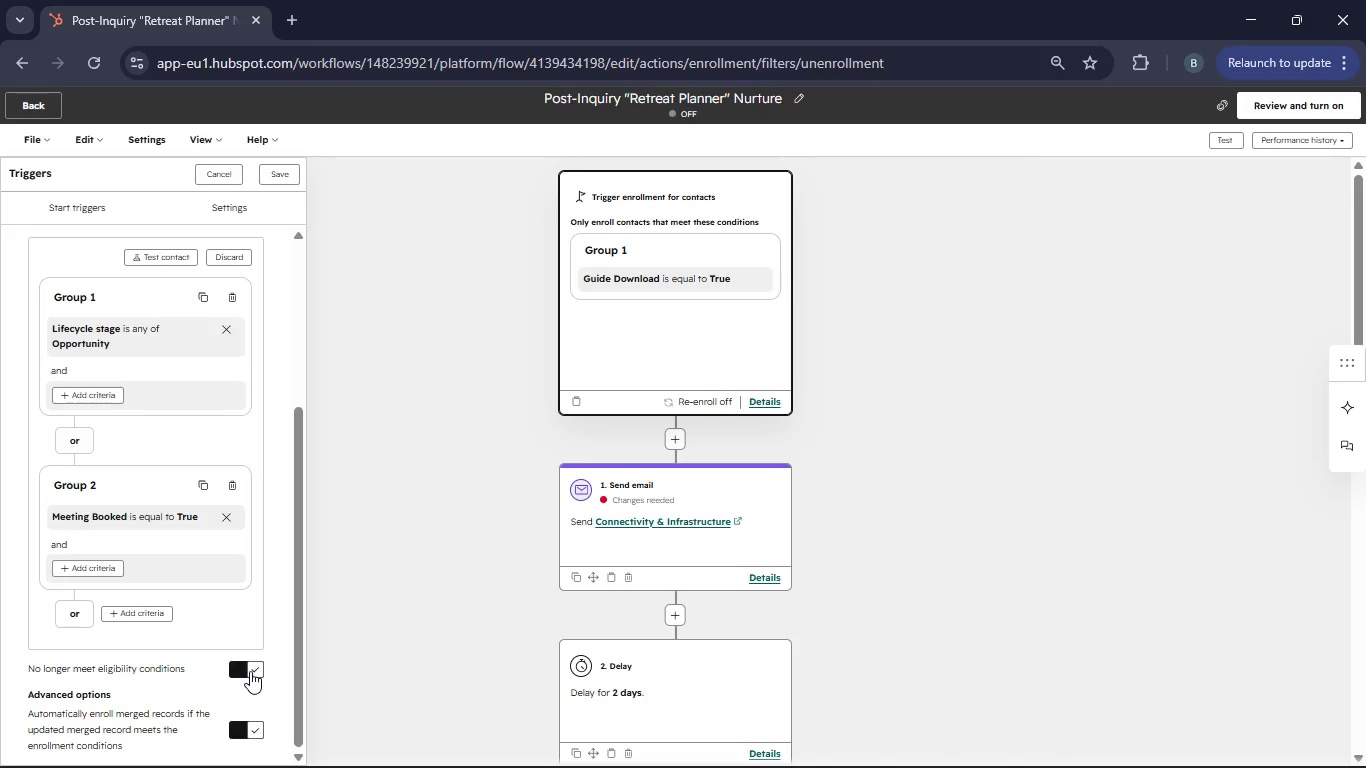 
left_click([274, 180])
 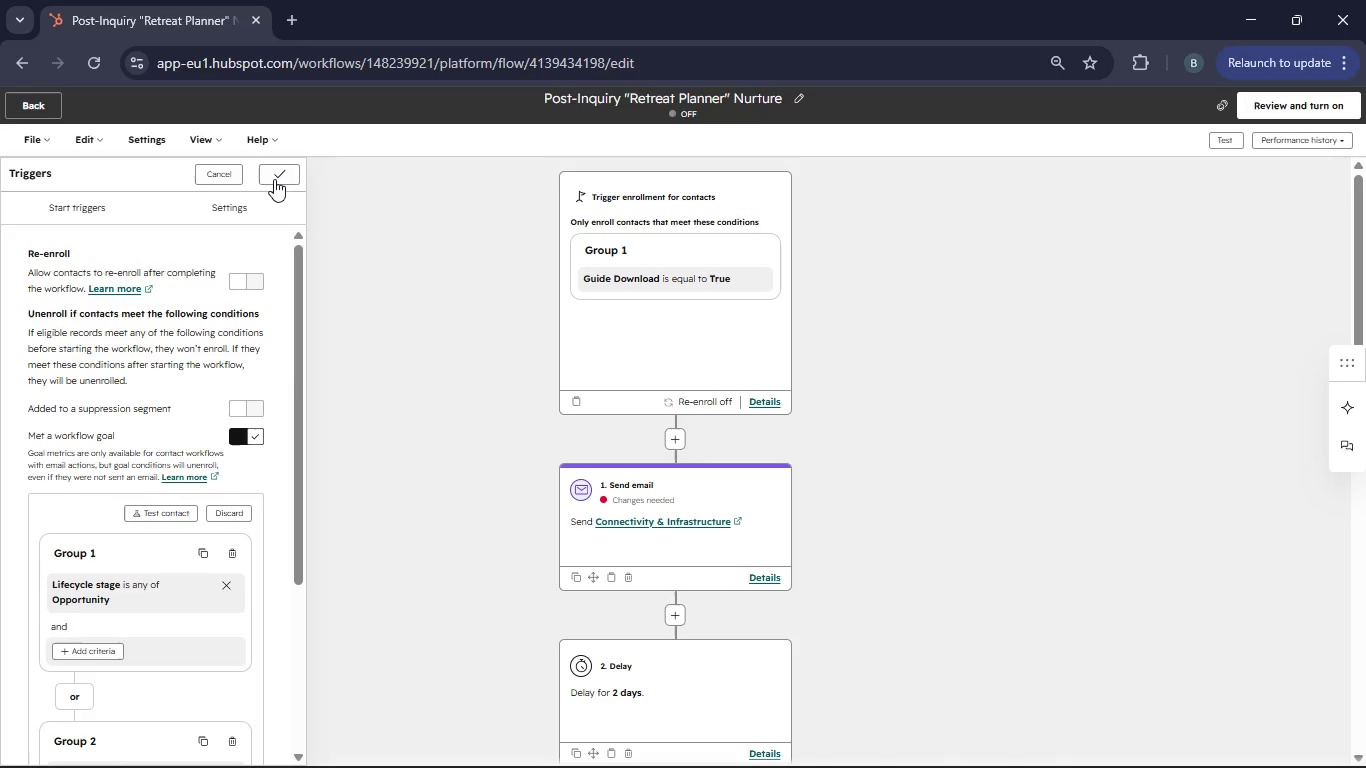 
wait(13.5)
 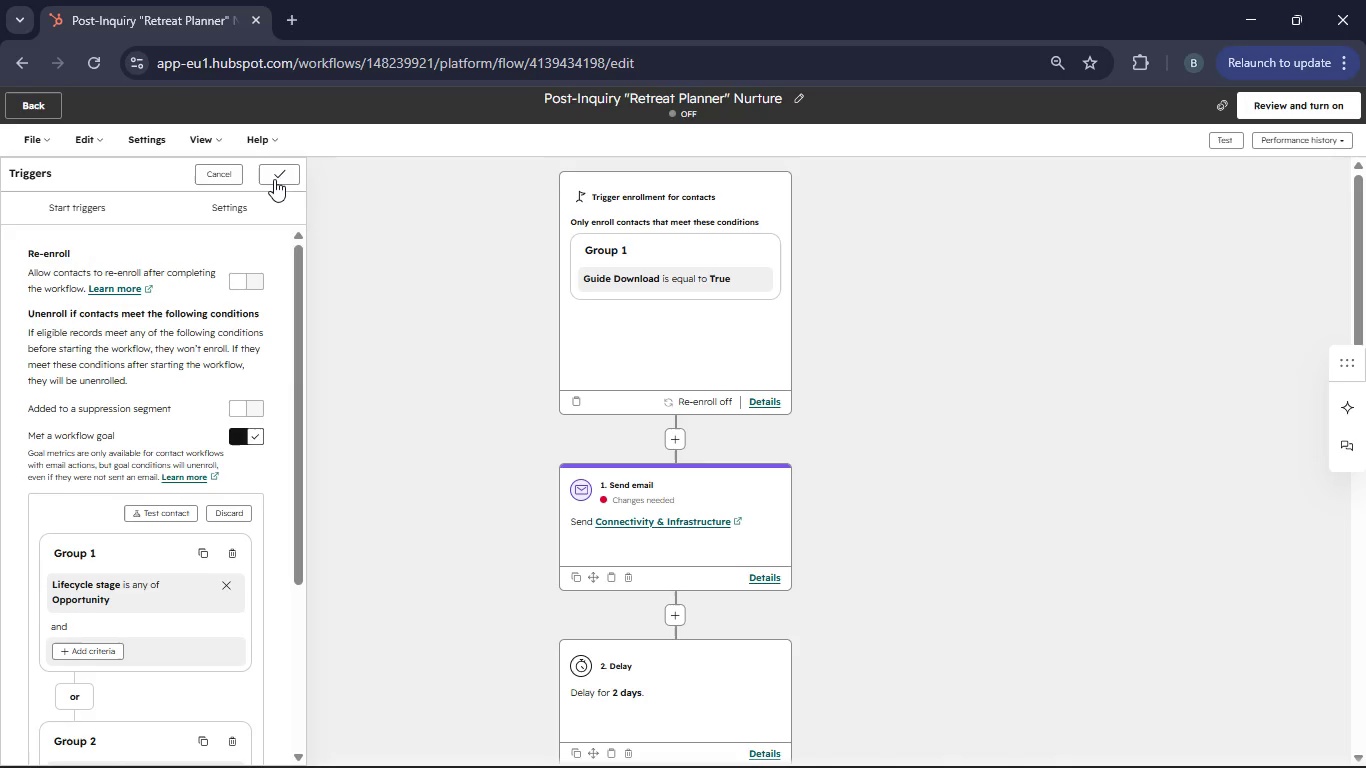 
scroll: coordinate [403, 322], scroll_direction: down, amount: 4.0
 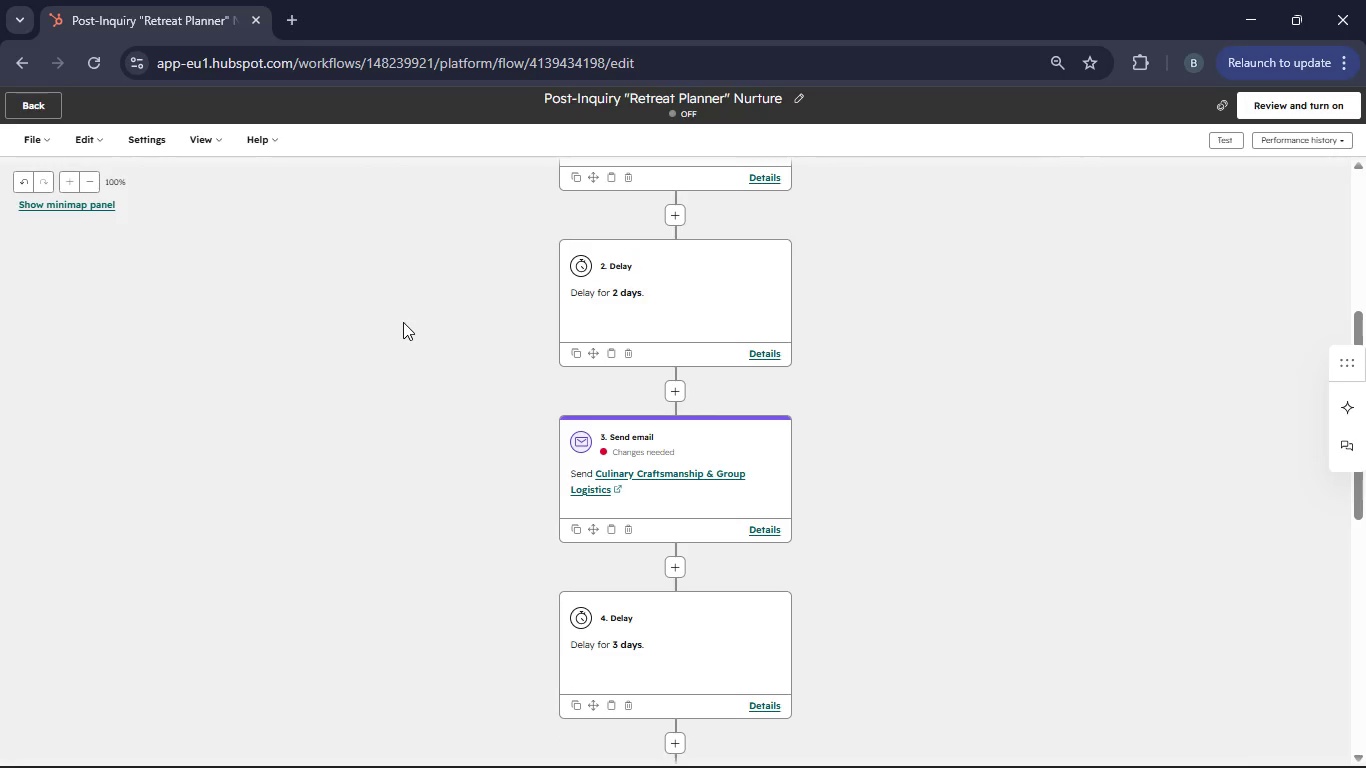 
scroll: coordinate [403, 322], scroll_direction: up, amount: 6.0
 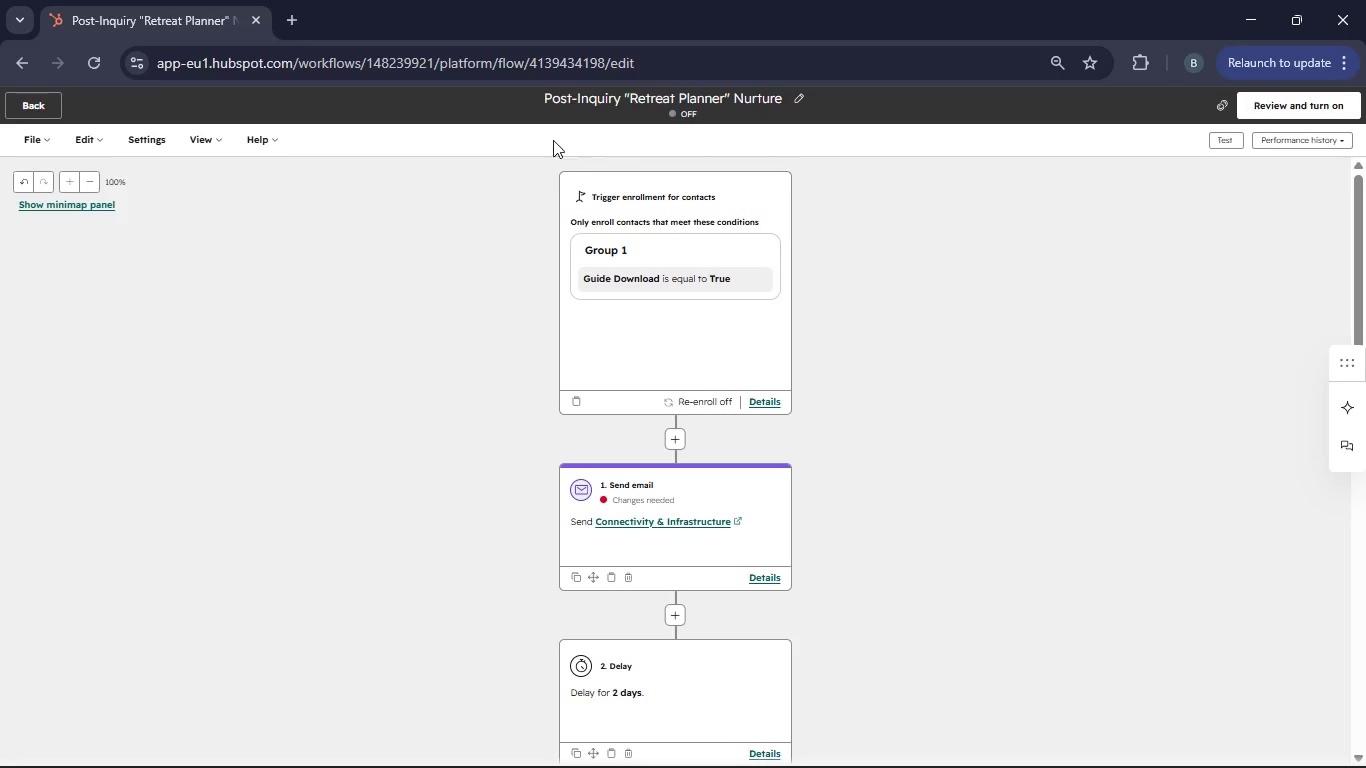 
left_click([39, 103])
 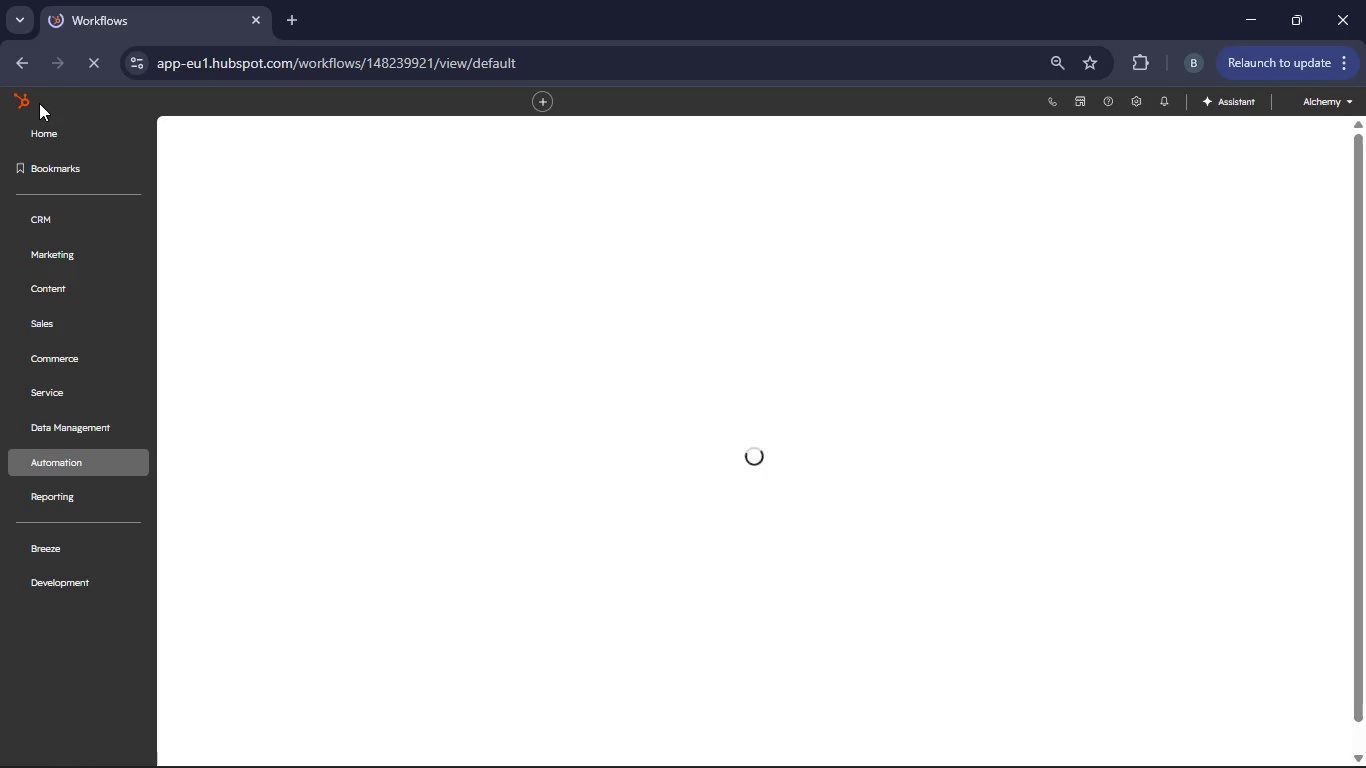 
wait(13.95)
 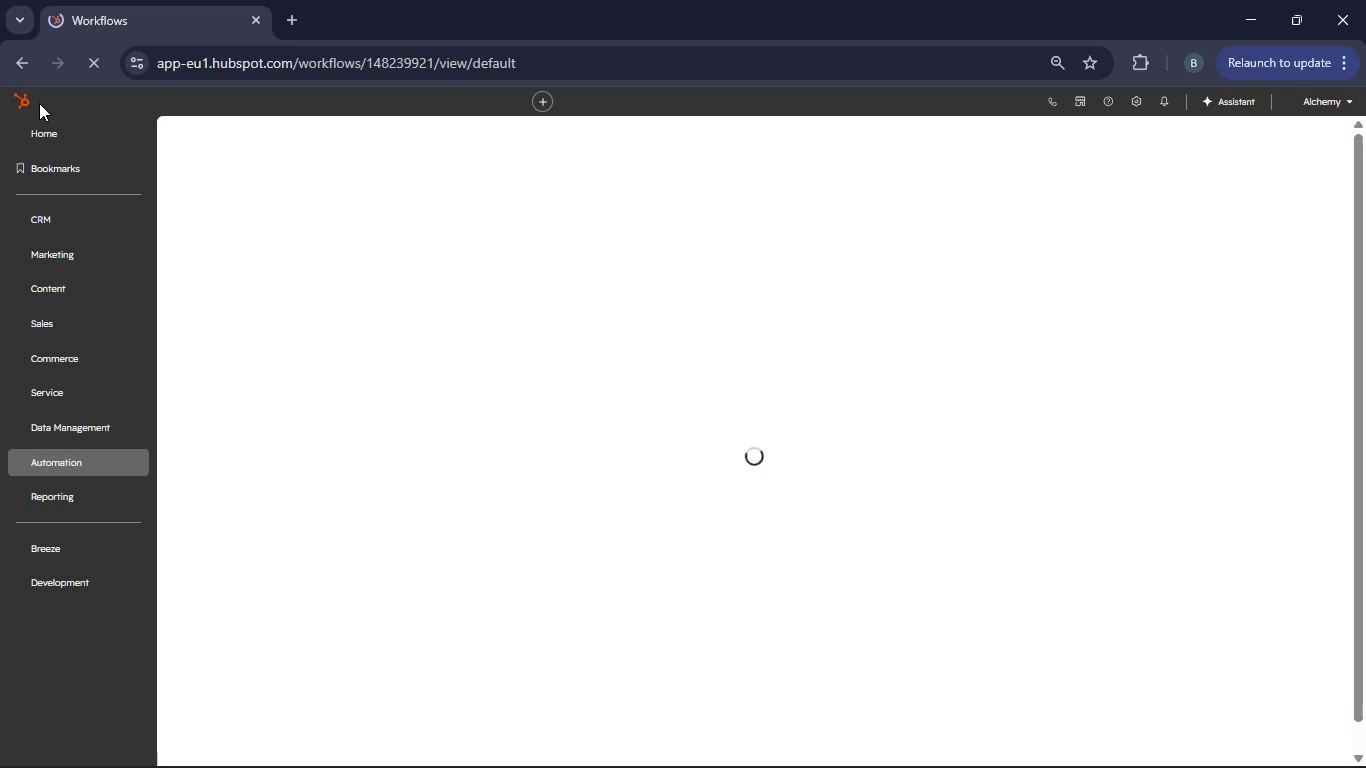 
left_click([53, 223])
 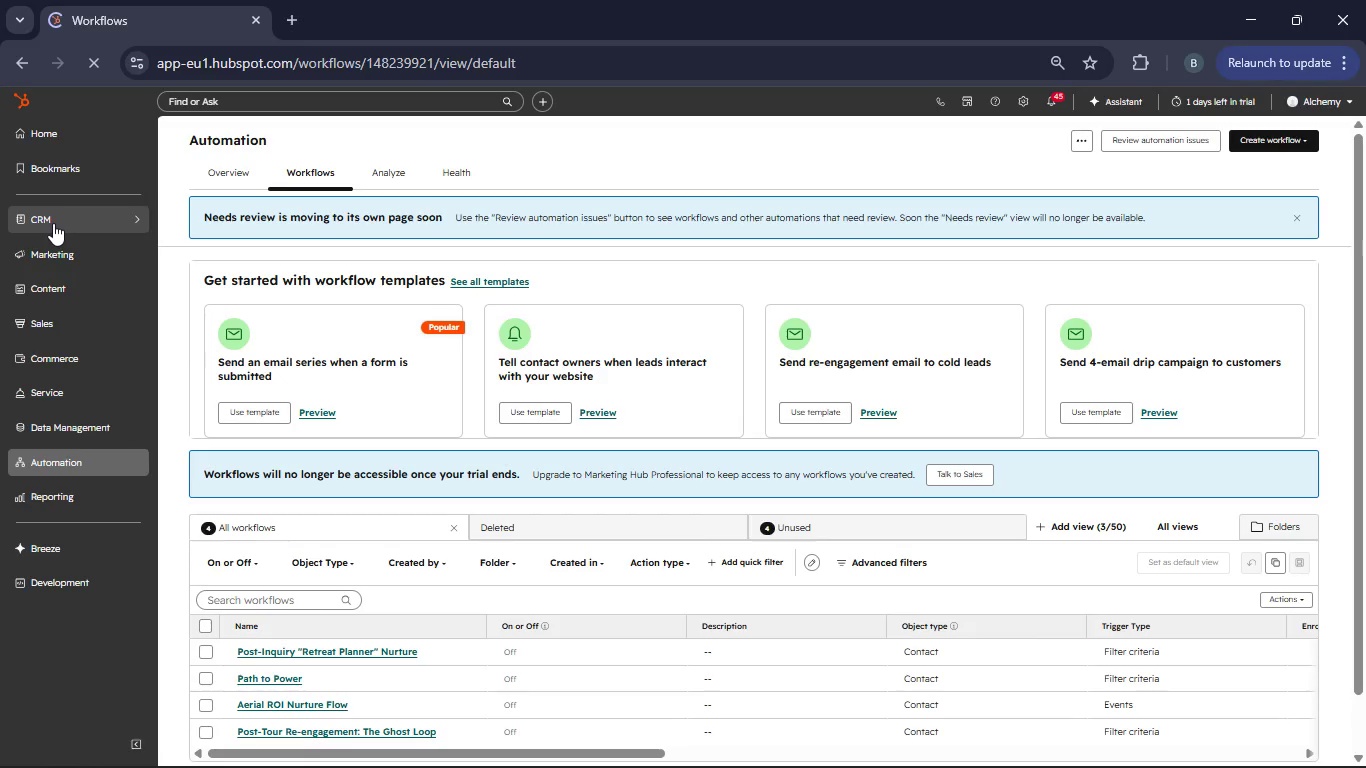 
mouse_move([162, 220])
 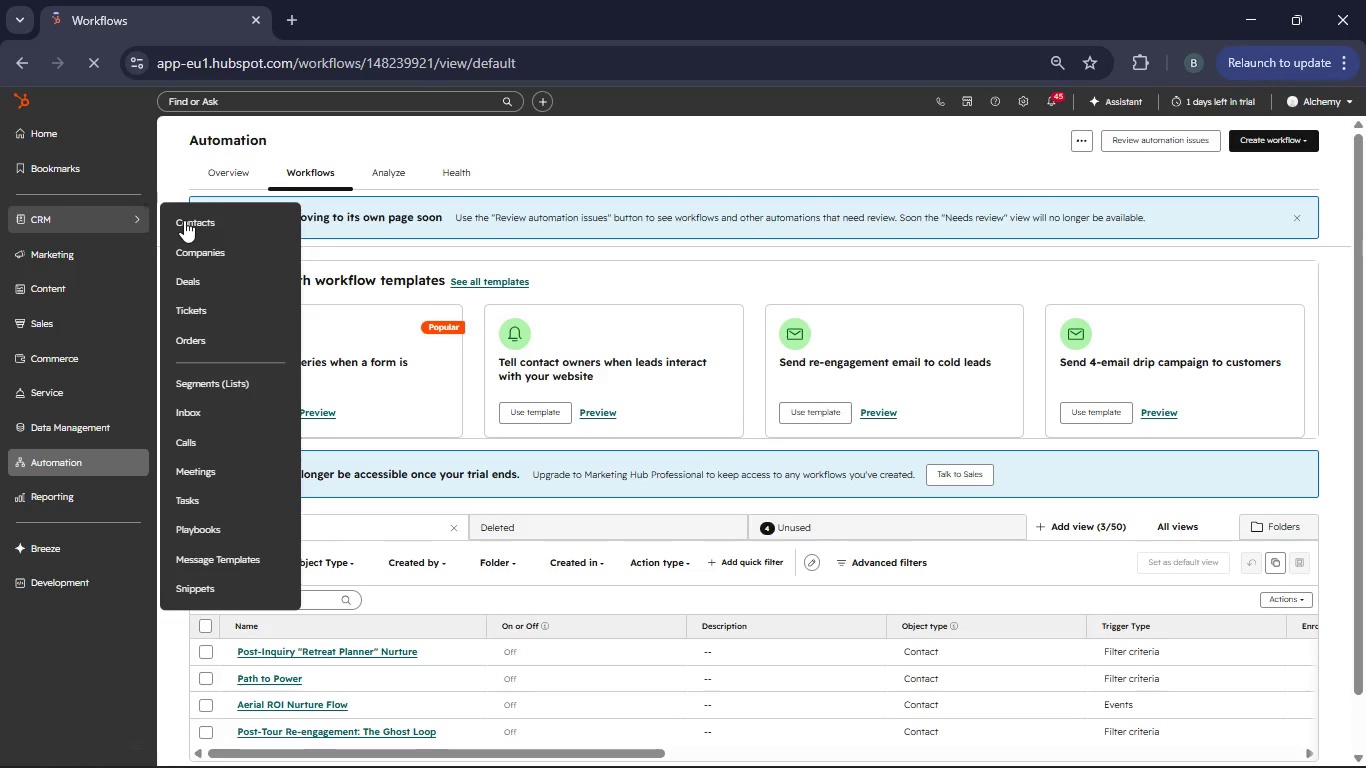 
left_click([184, 220])
 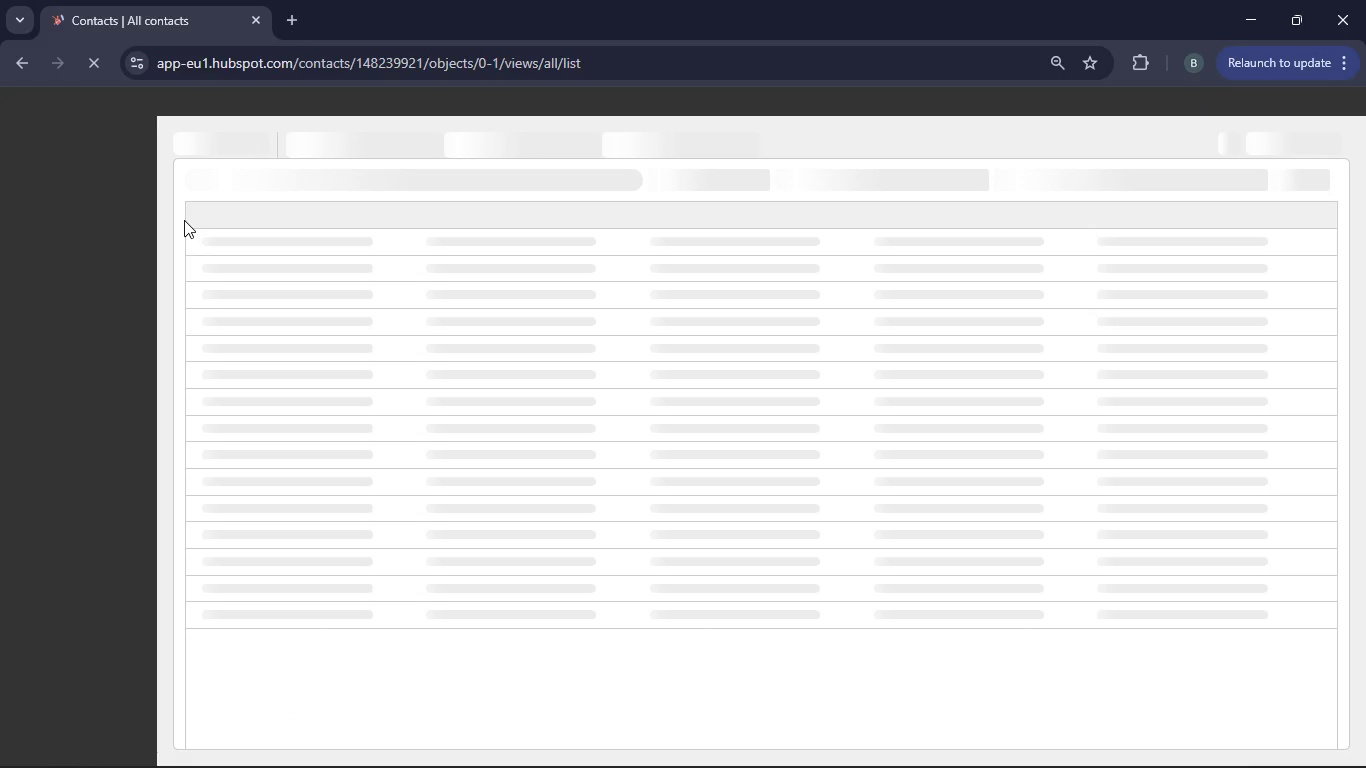 
wait(13.92)
 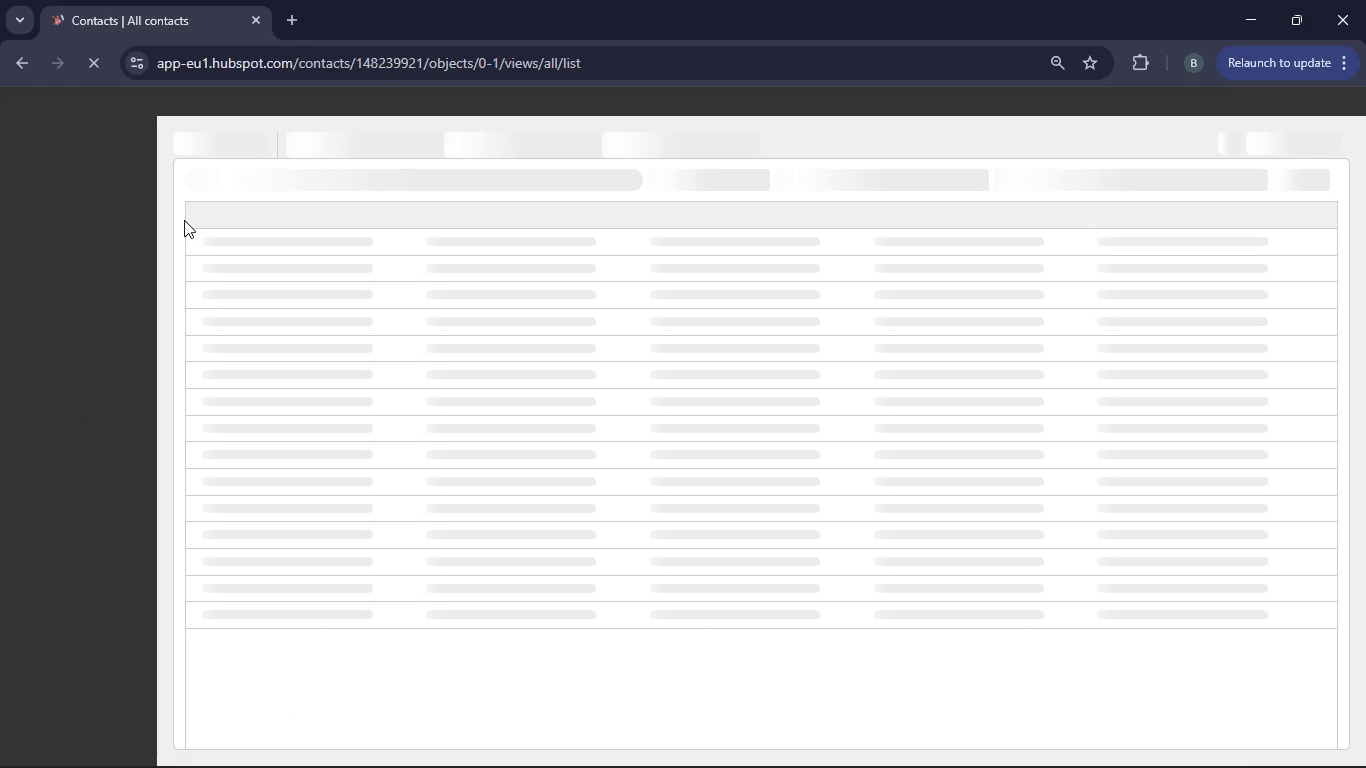 
scroll: coordinate [474, 425], scroll_direction: down, amount: 5.0
 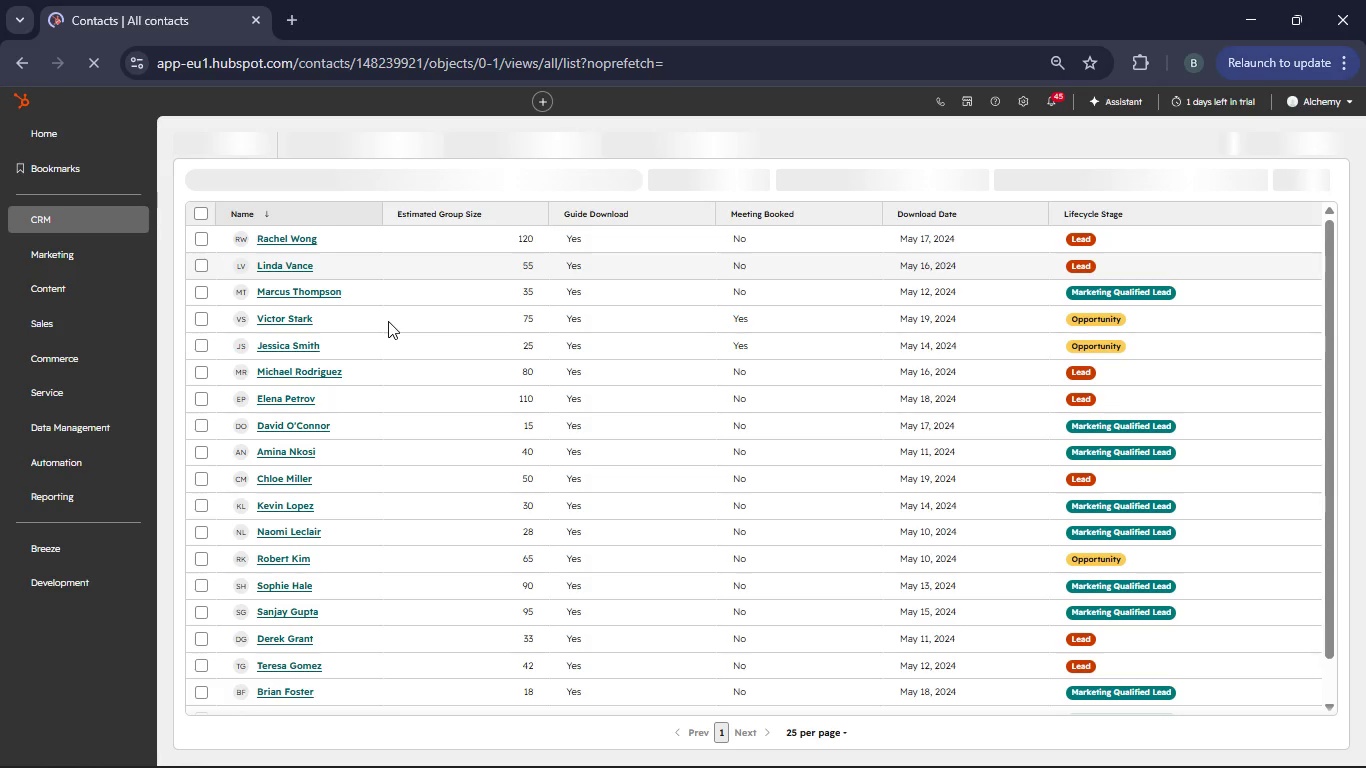 